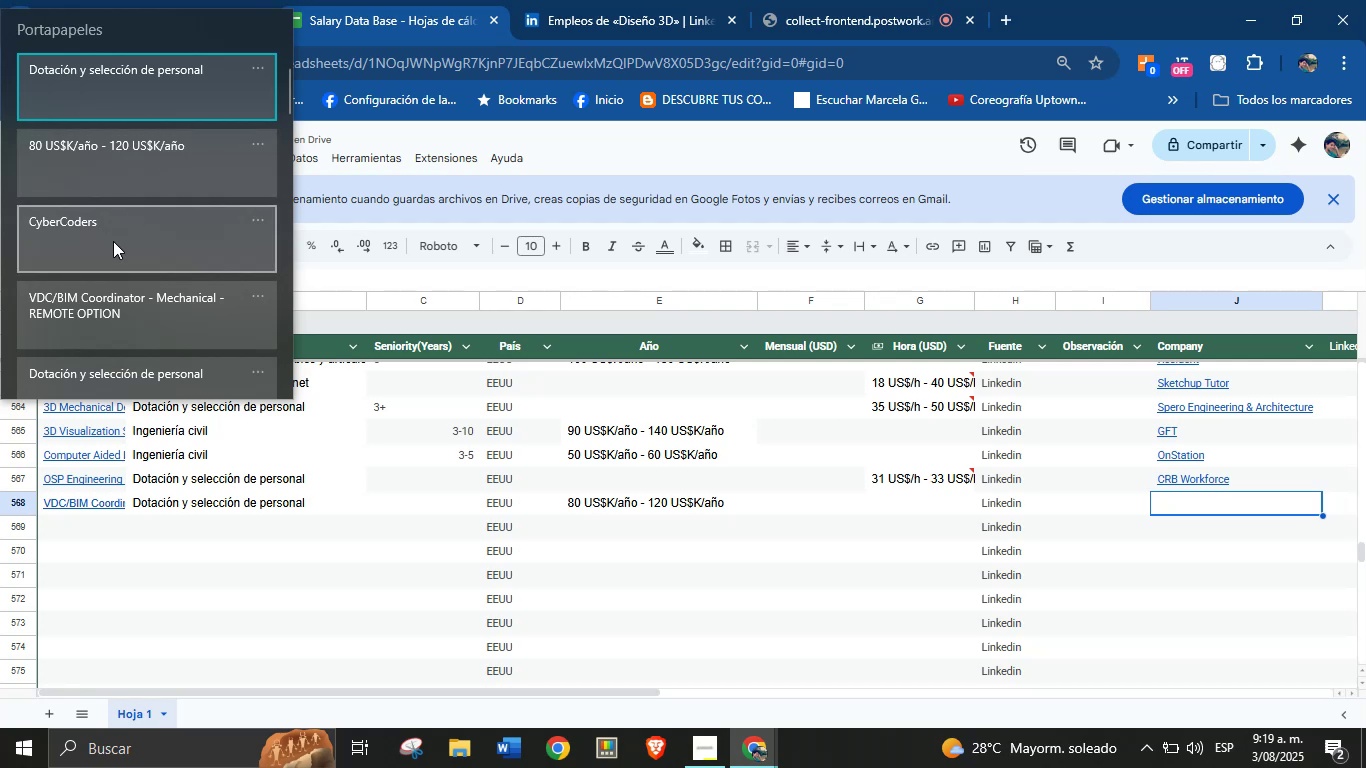 
key(Control+ControlLeft)
 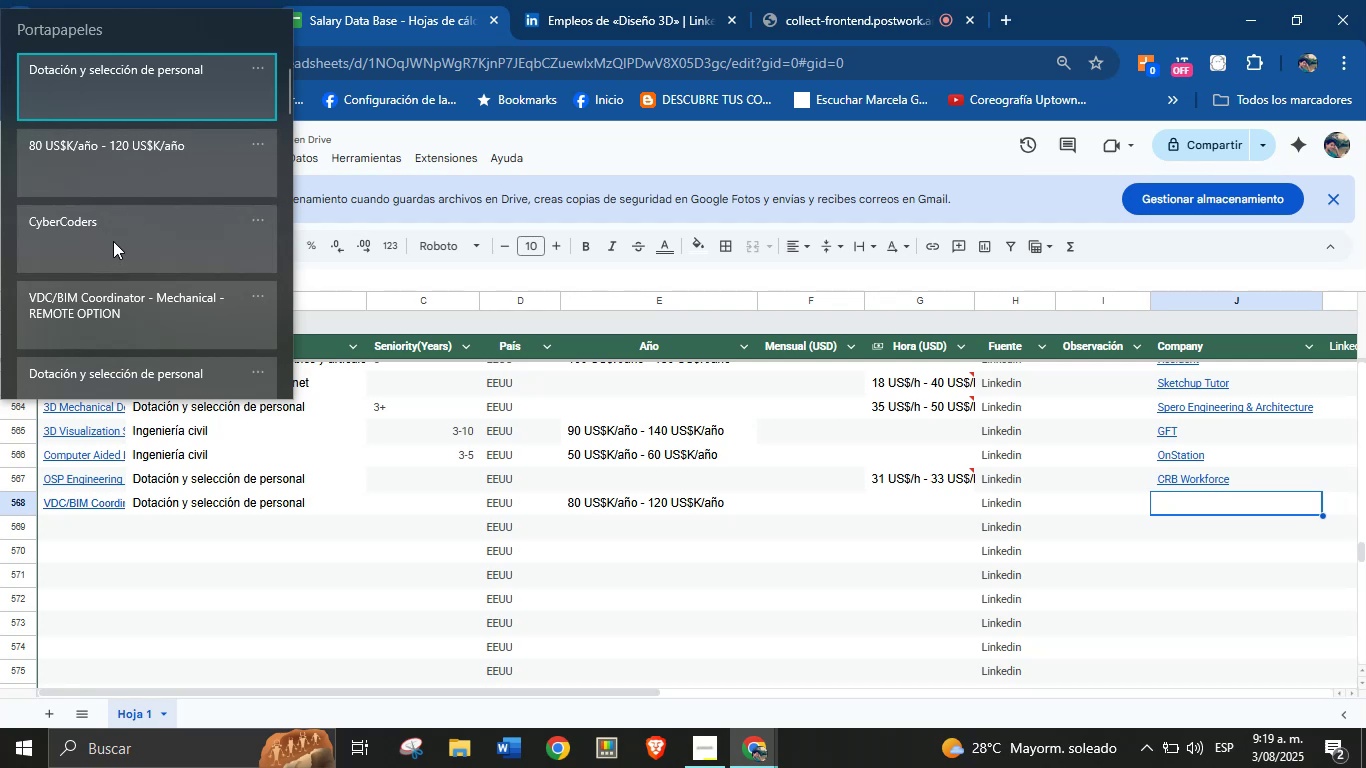 
key(Control+V)
 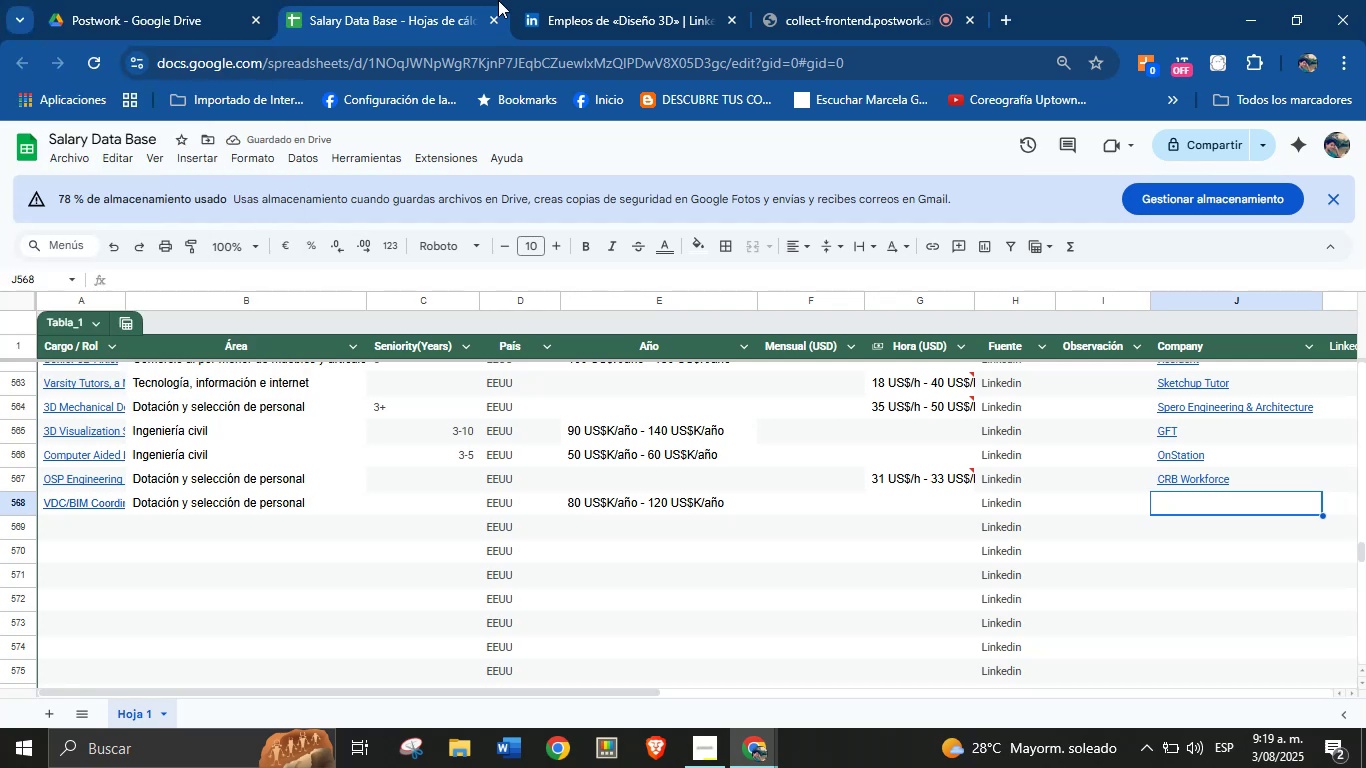 
left_click([572, 0])
 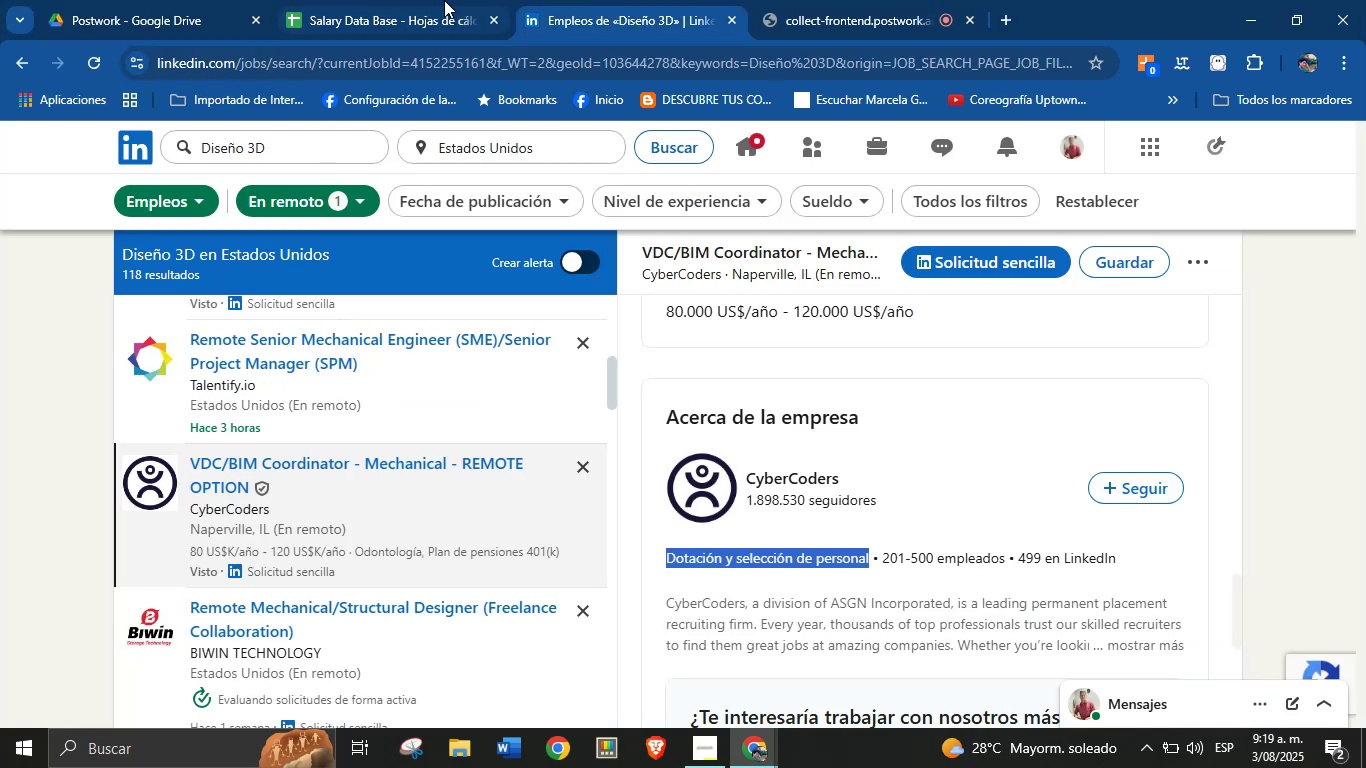 
left_click([398, 0])
 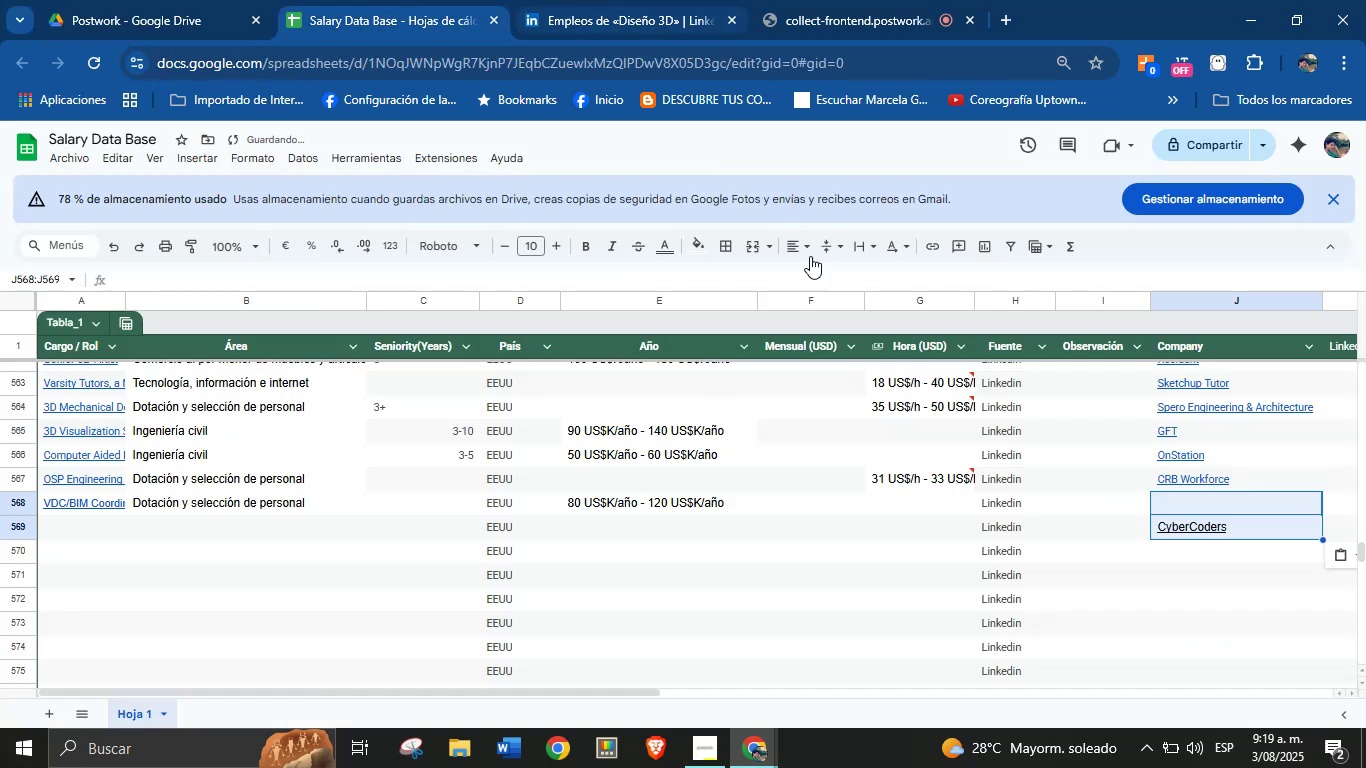 
key(Shift+ShiftLeft)
 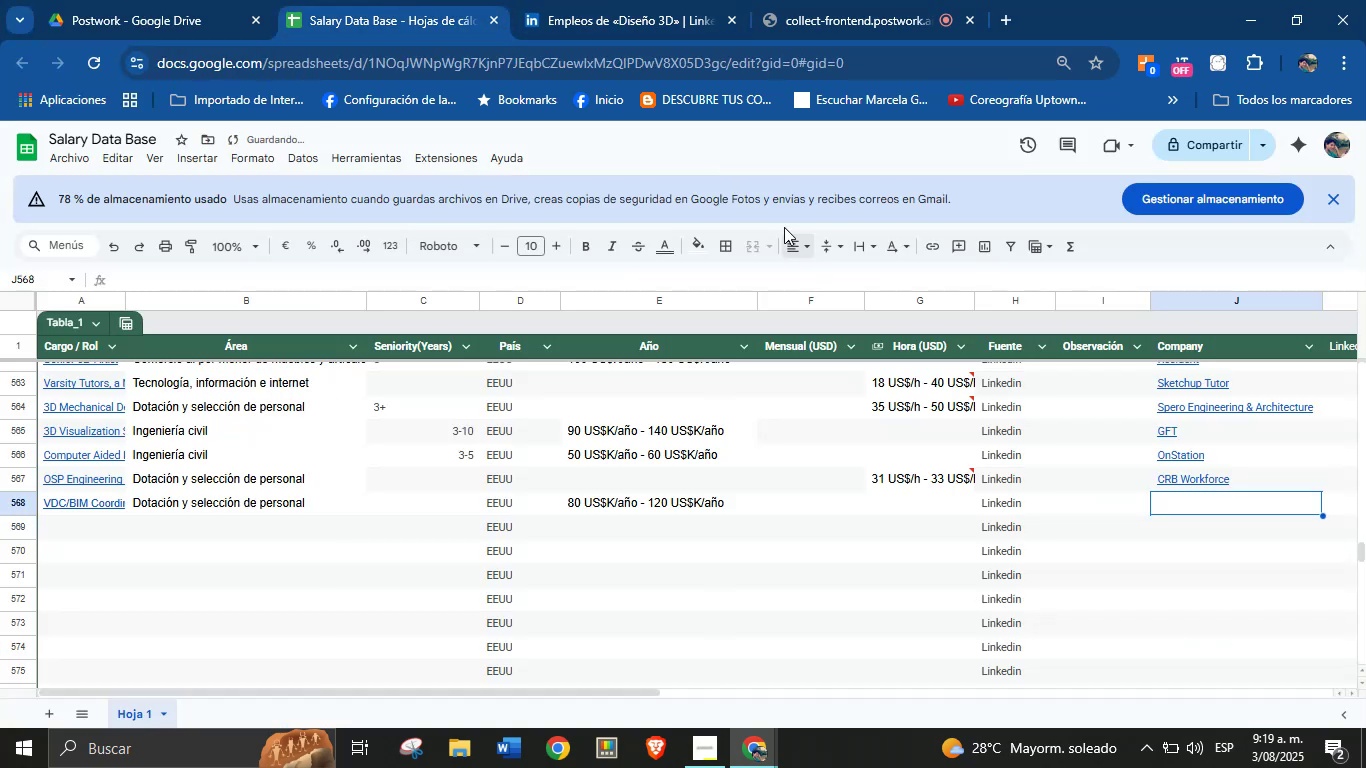 
key(Control+Shift+Z)
 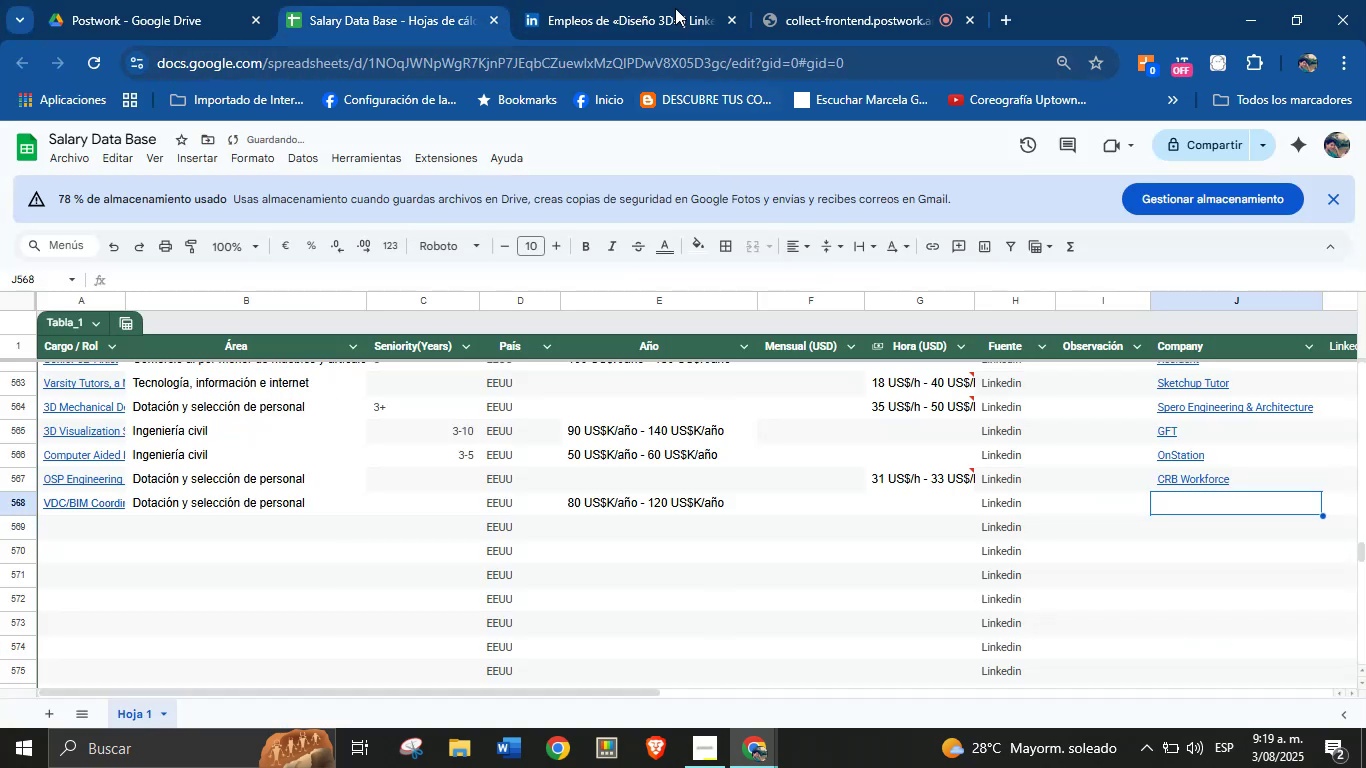 
key(Control+Shift+ControlLeft)
 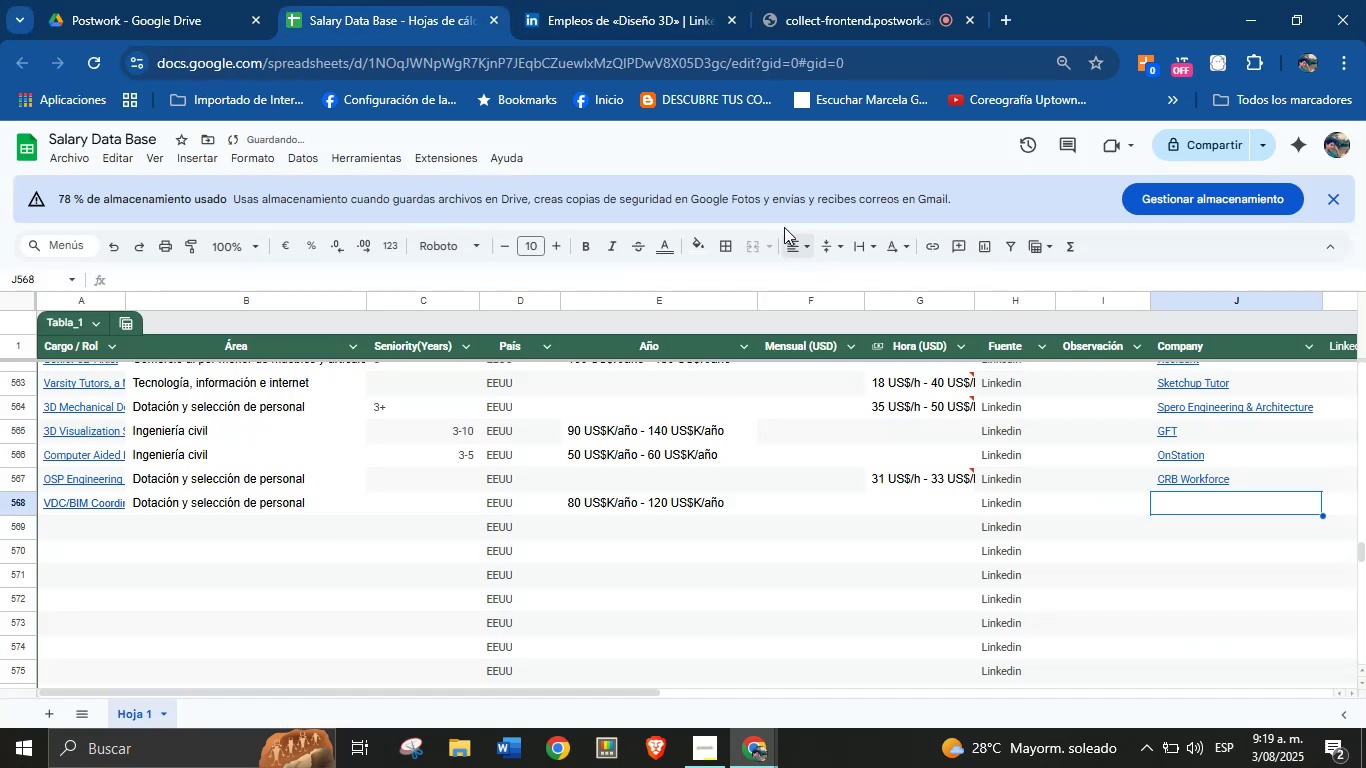 
left_click([629, 0])
 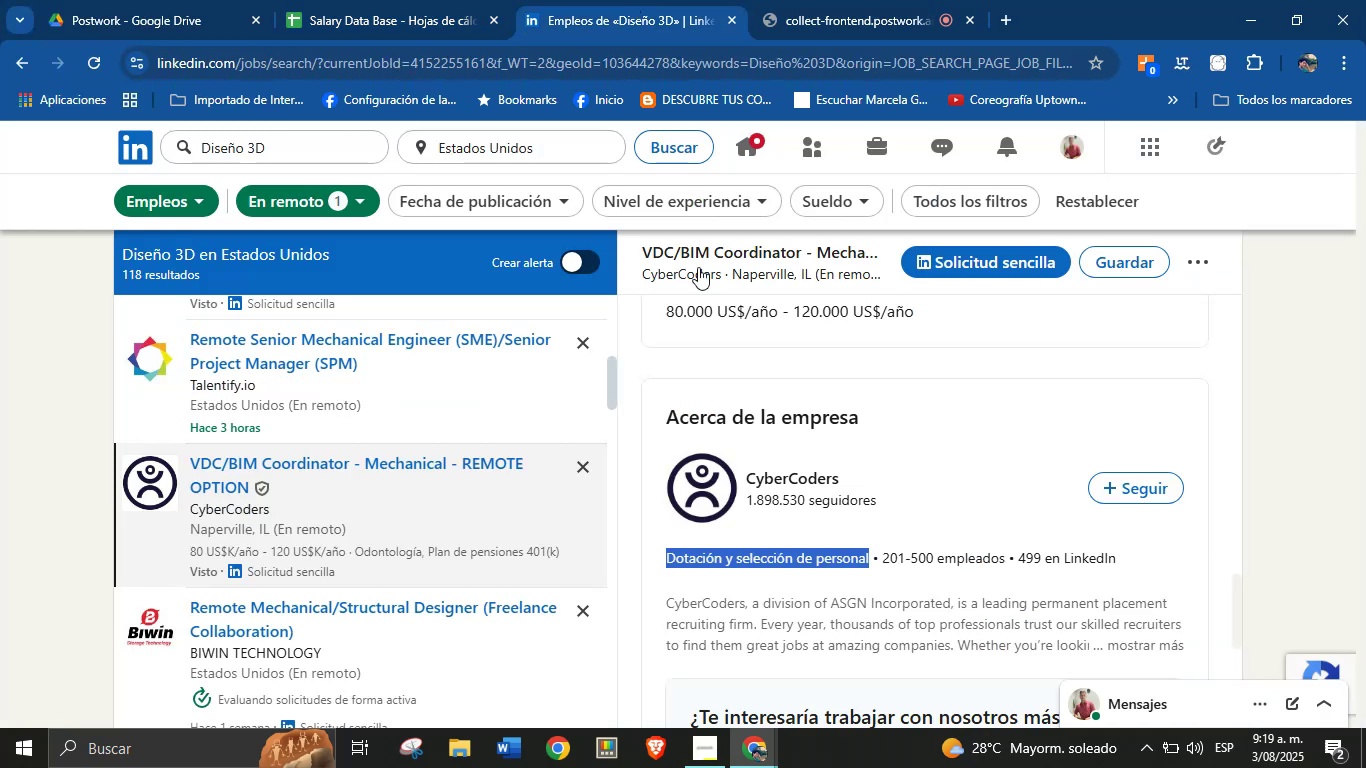 
scroll: coordinate [778, 376], scroll_direction: up, amount: 39.0
 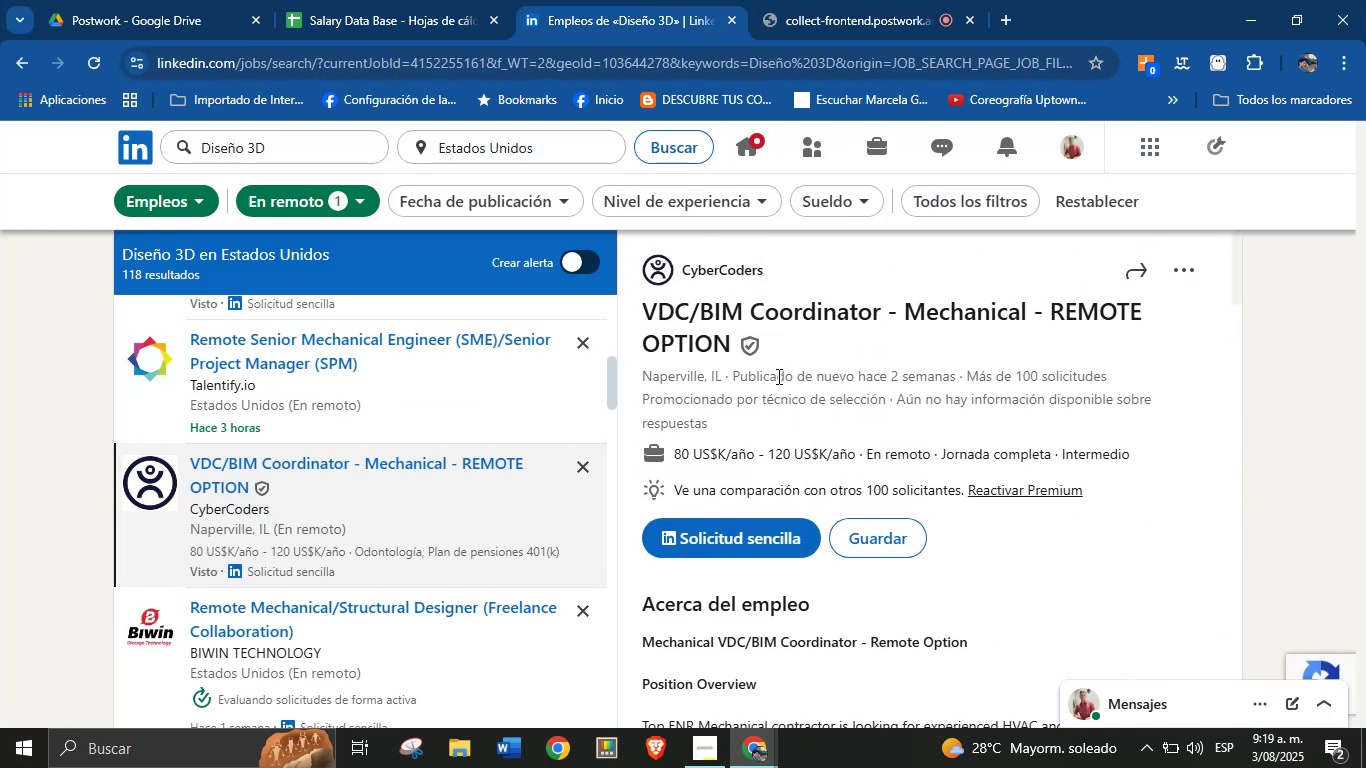 
left_click([793, 391])
 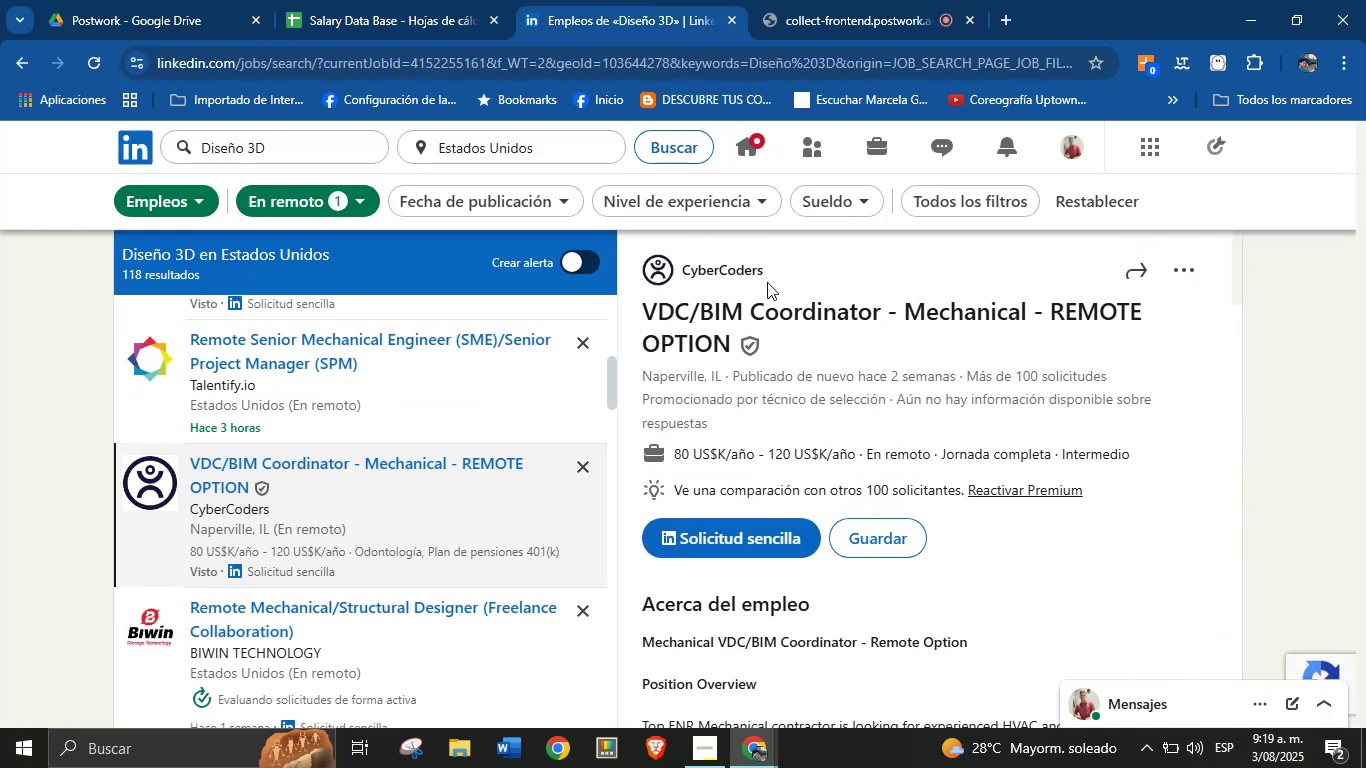 
left_click_drag(start_coordinate=[767, 277], to_coordinate=[686, 272])
 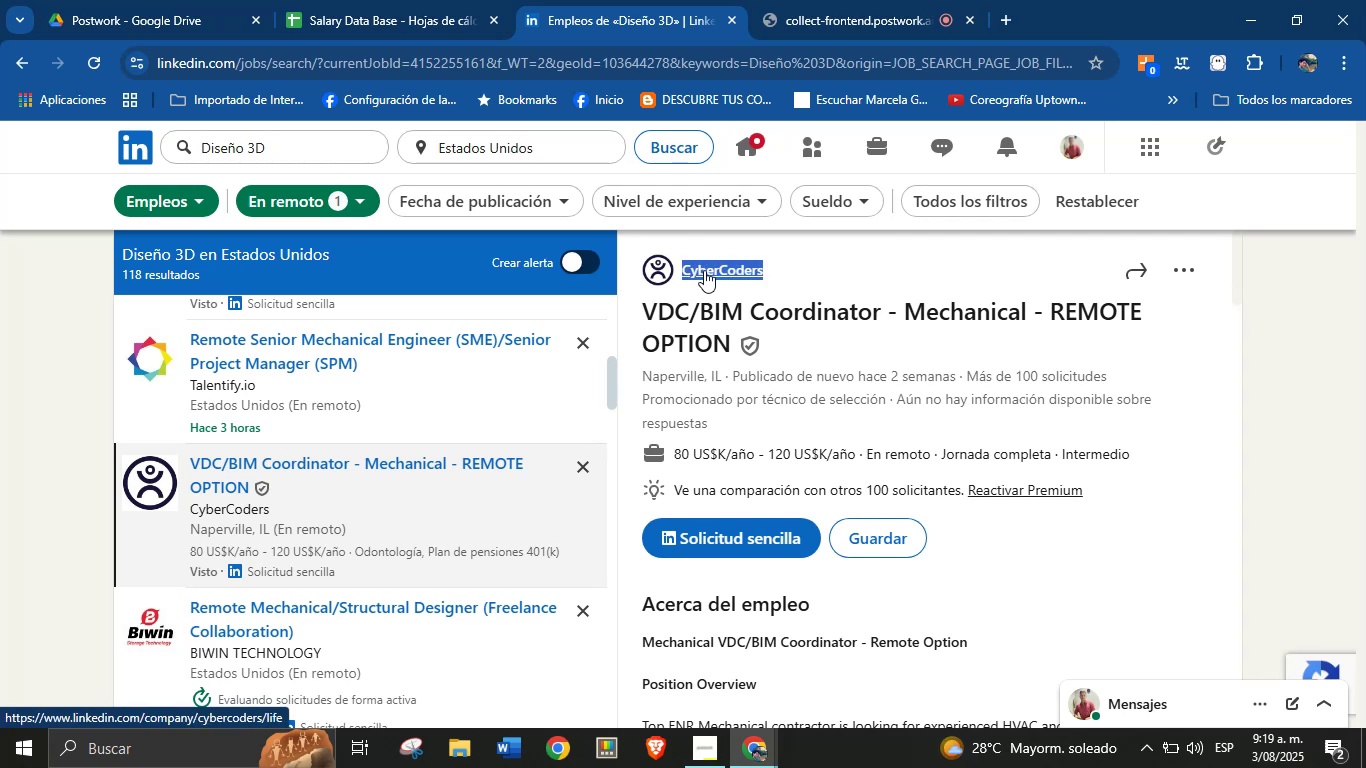 
key(Alt+AltLeft)
 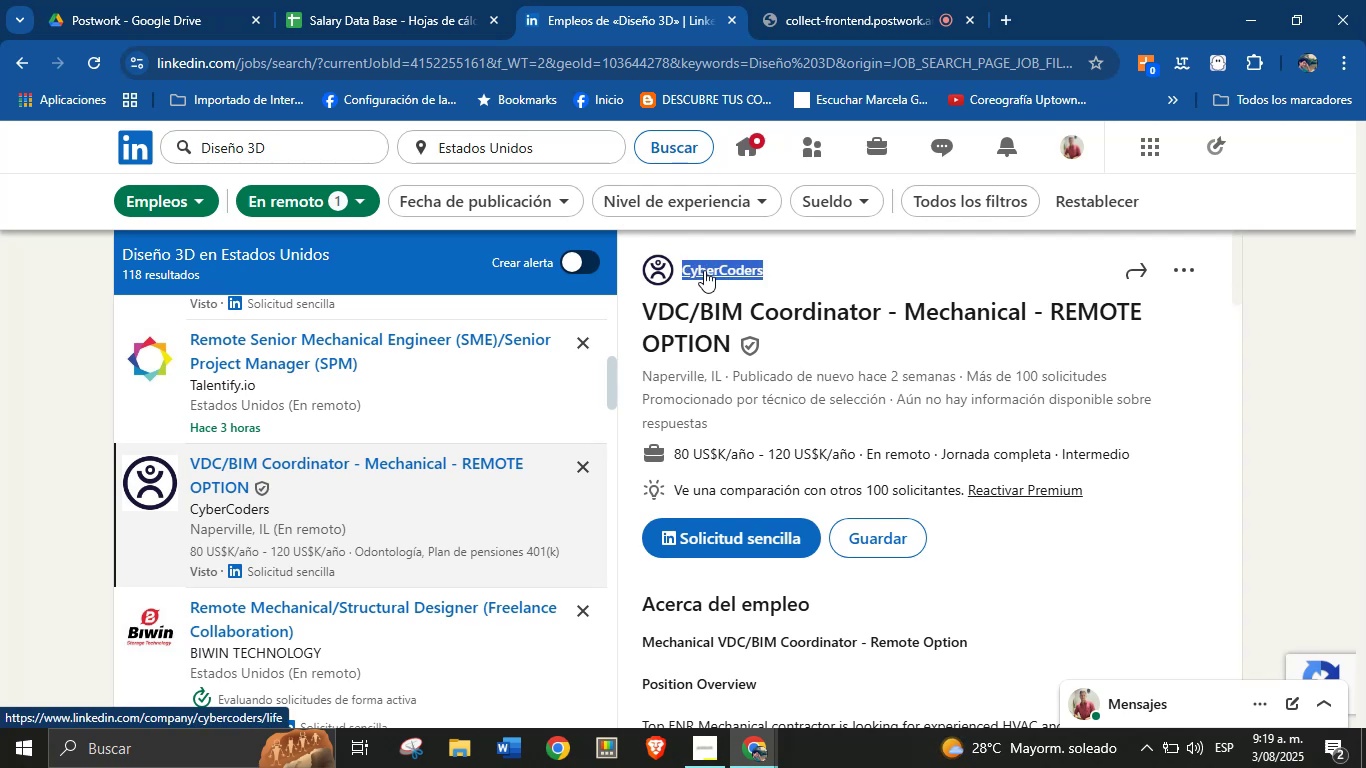 
key(Alt+Control+ControlLeft)
 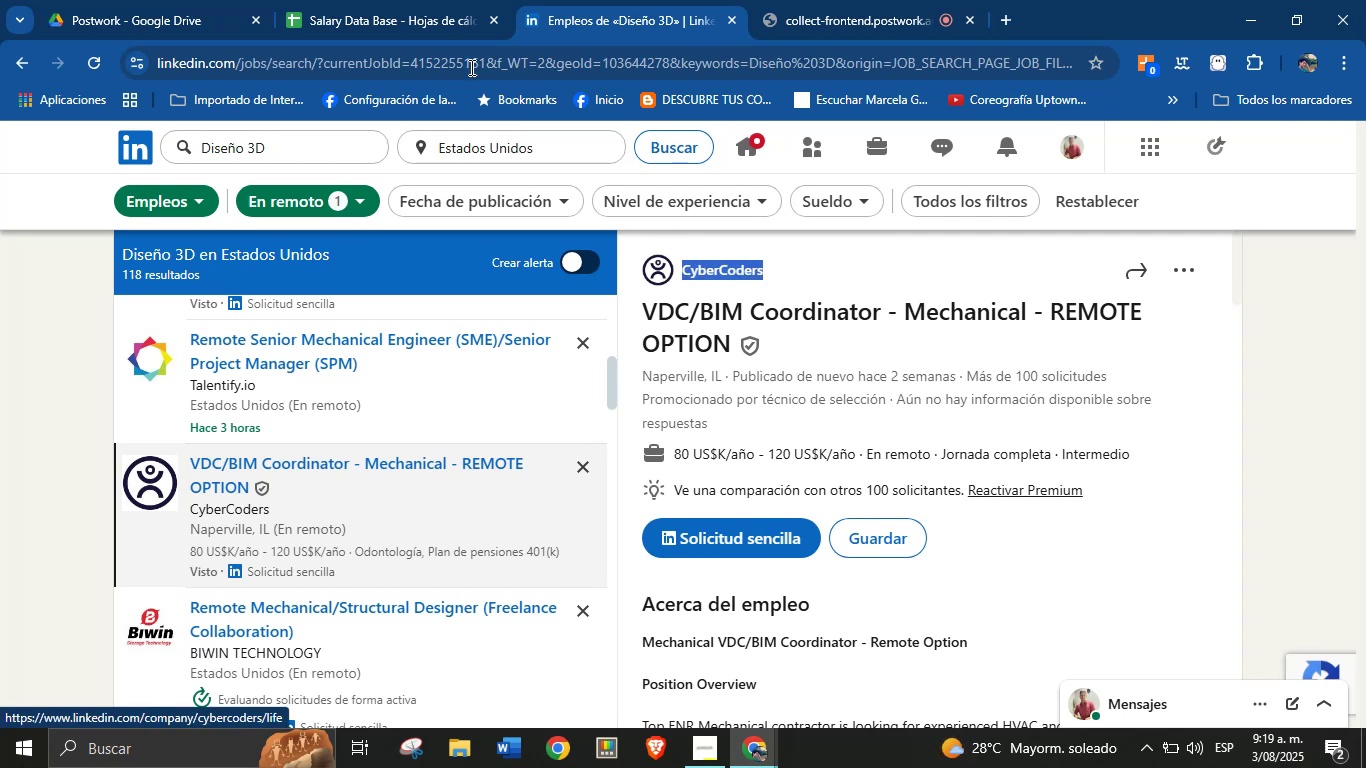 
key(Alt+Control+C)
 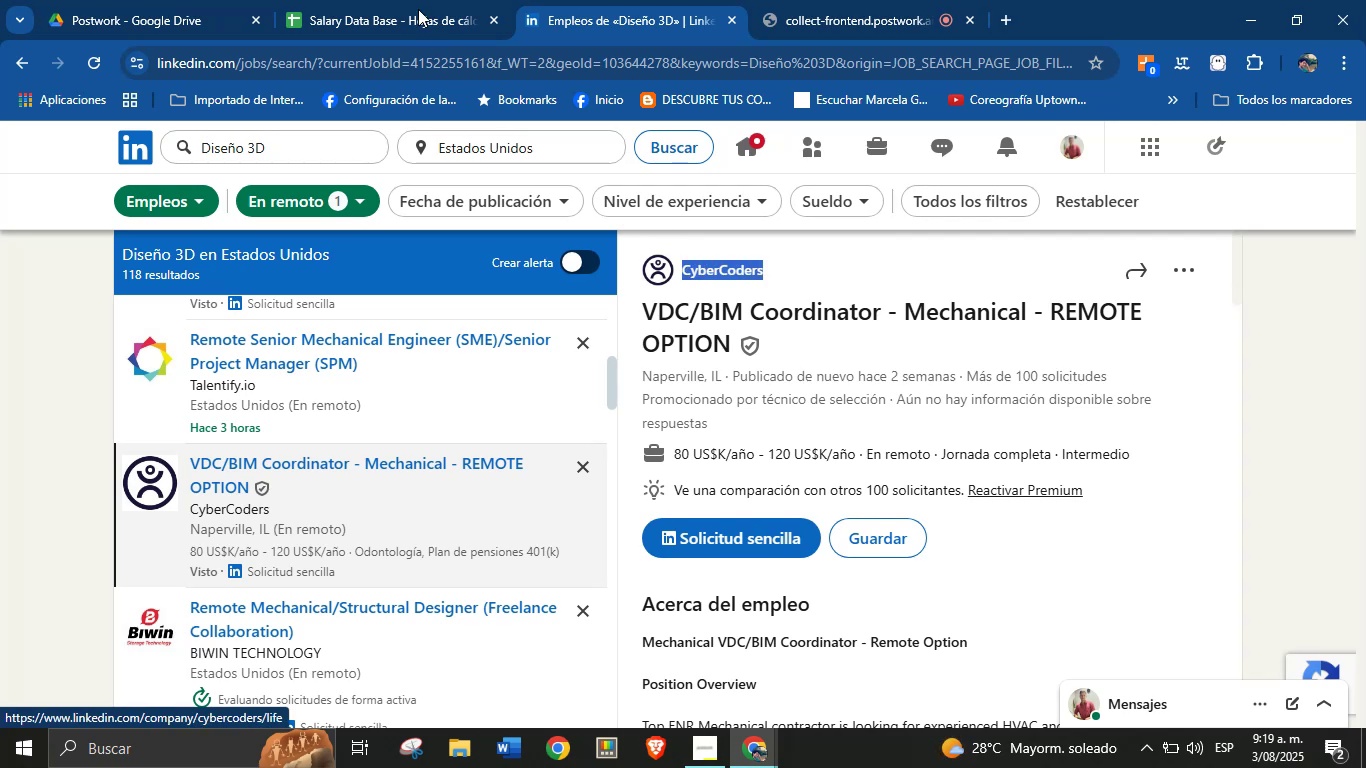 
left_click([418, 0])
 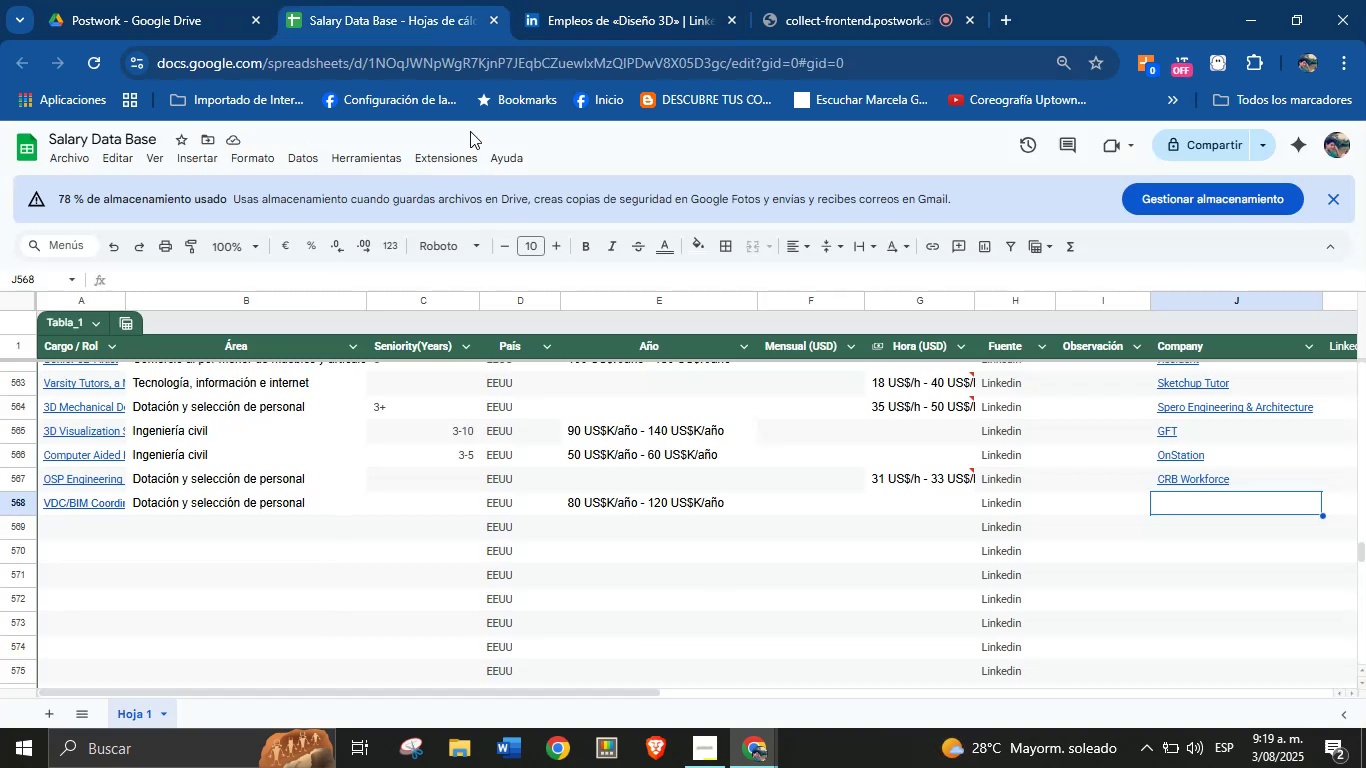 
key(Break)
 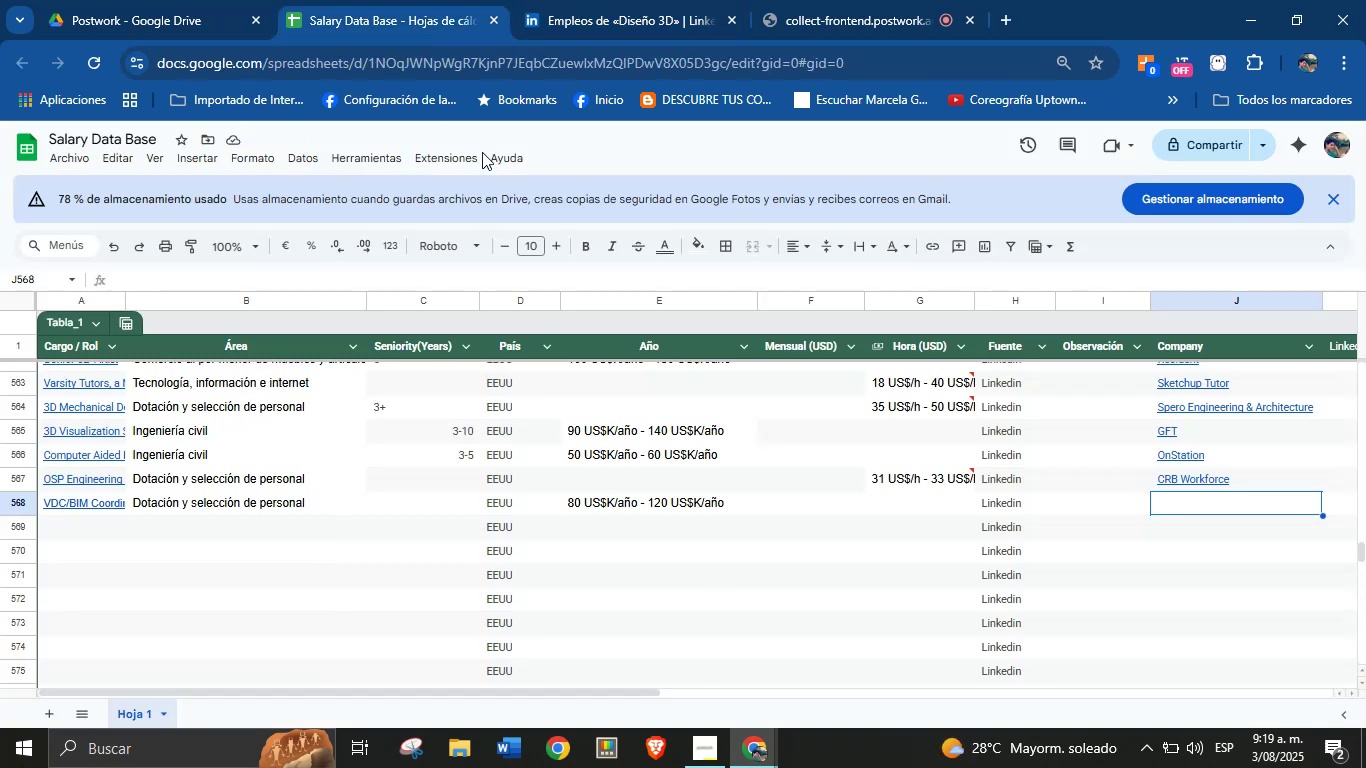 
key(Control+ControlLeft)
 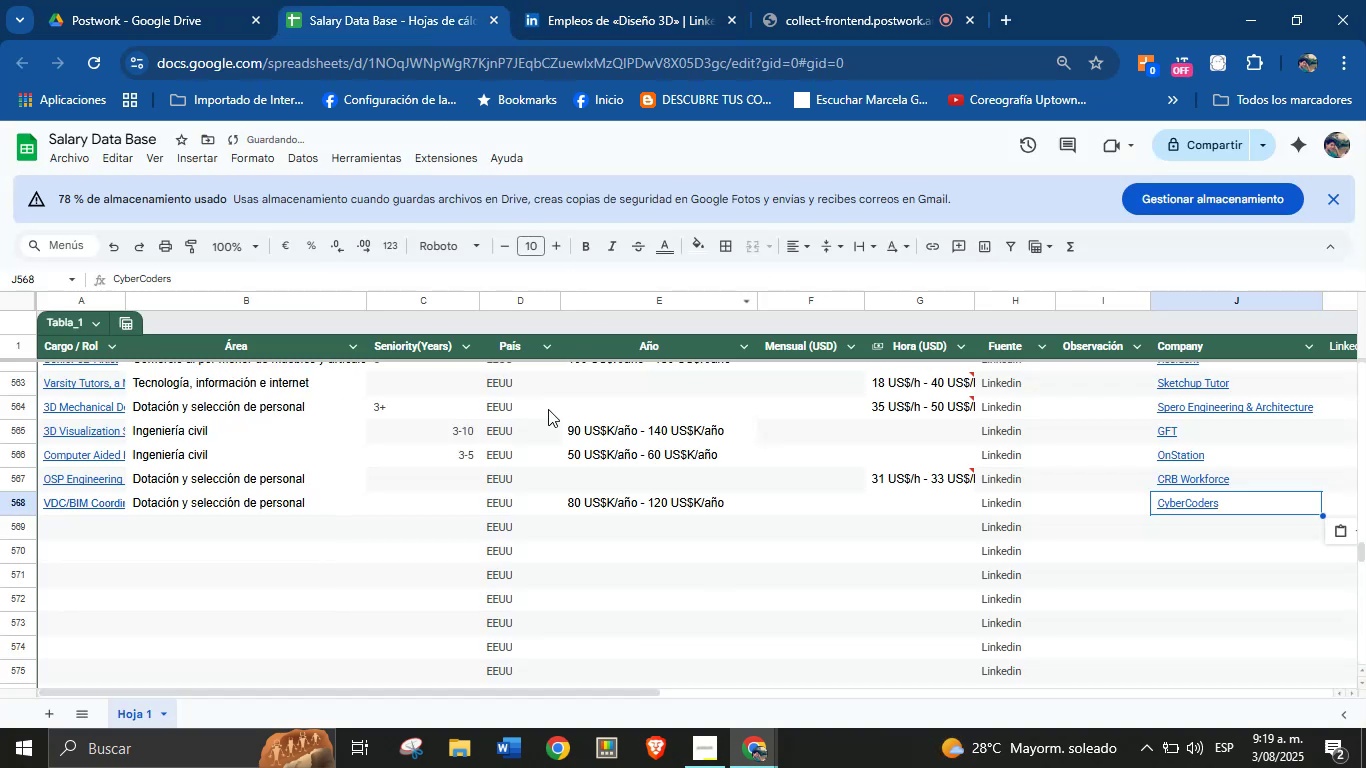 
key(Control+V)
 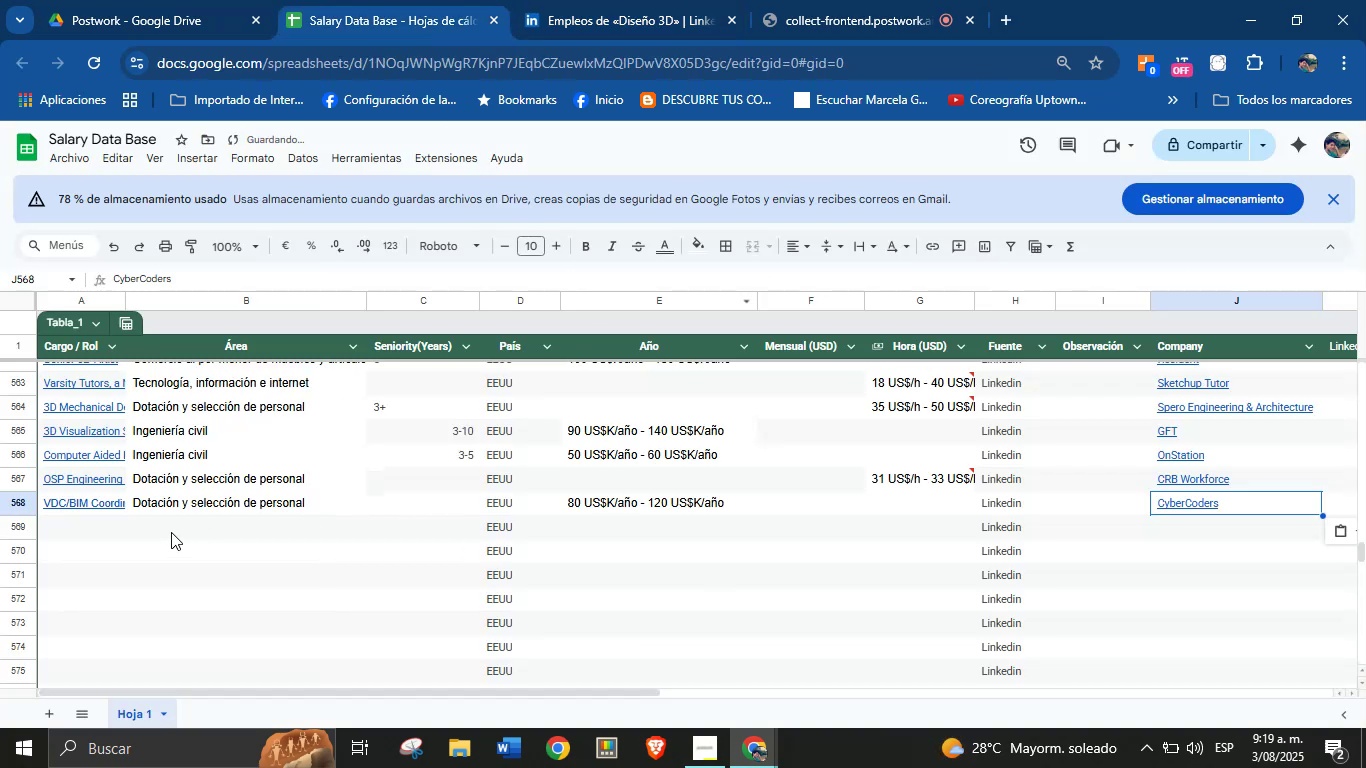 
left_click([102, 522])
 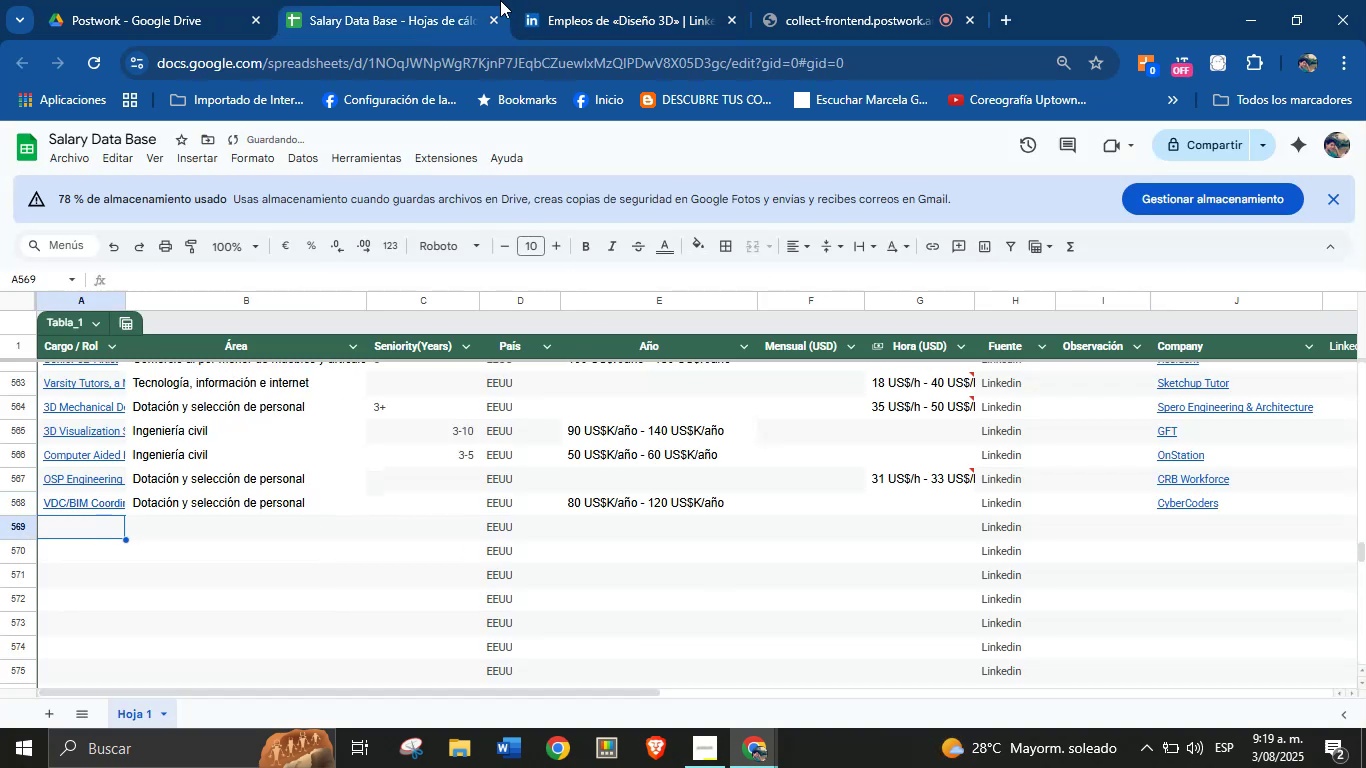 
left_click([578, 0])
 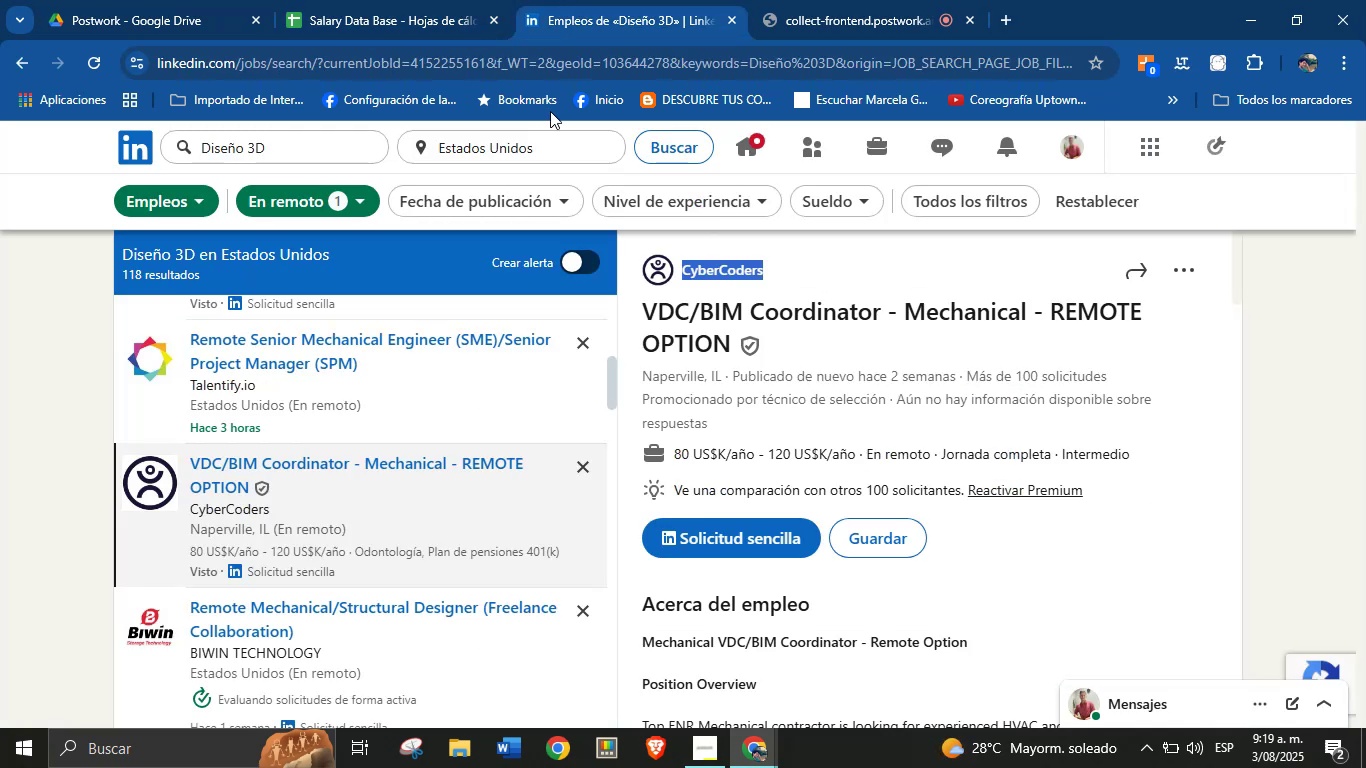 
scroll: coordinate [379, 496], scroll_direction: down, amount: 5.0
 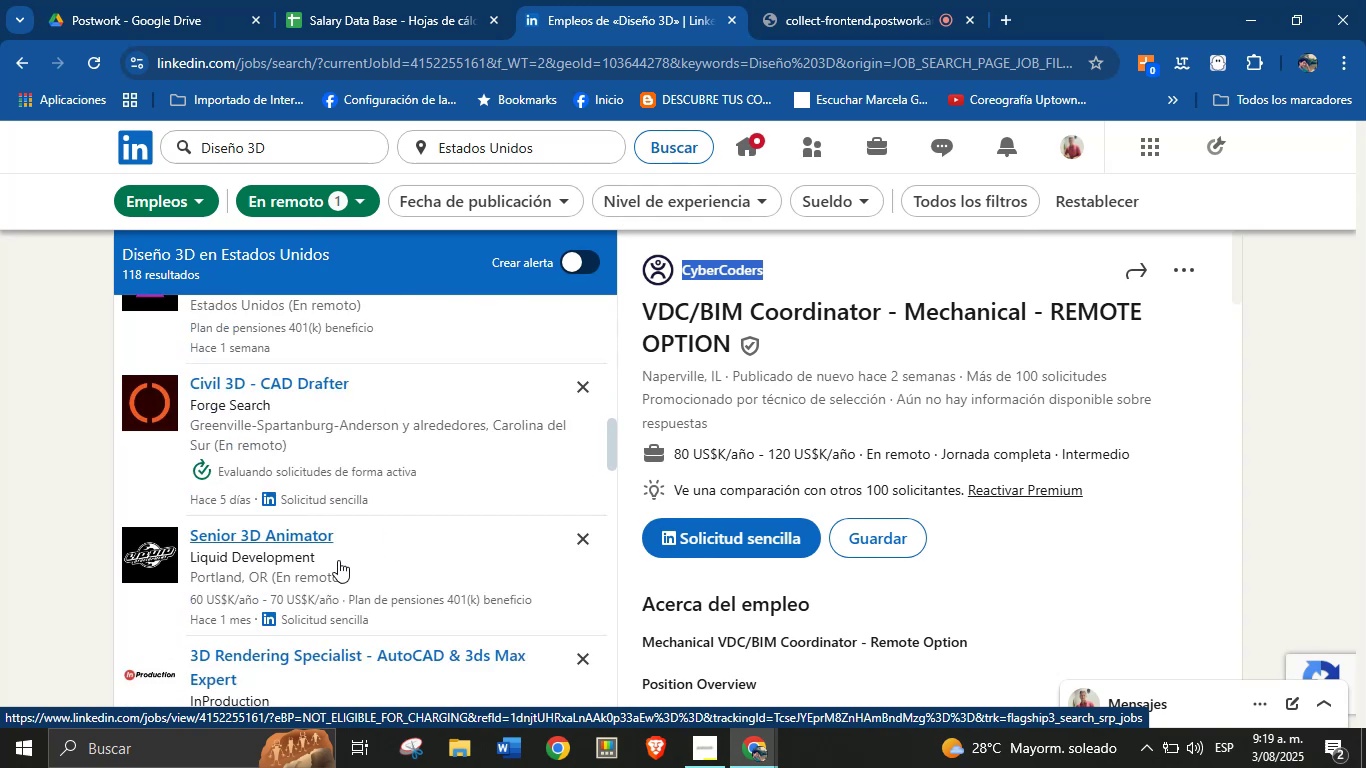 
left_click([338, 557])
 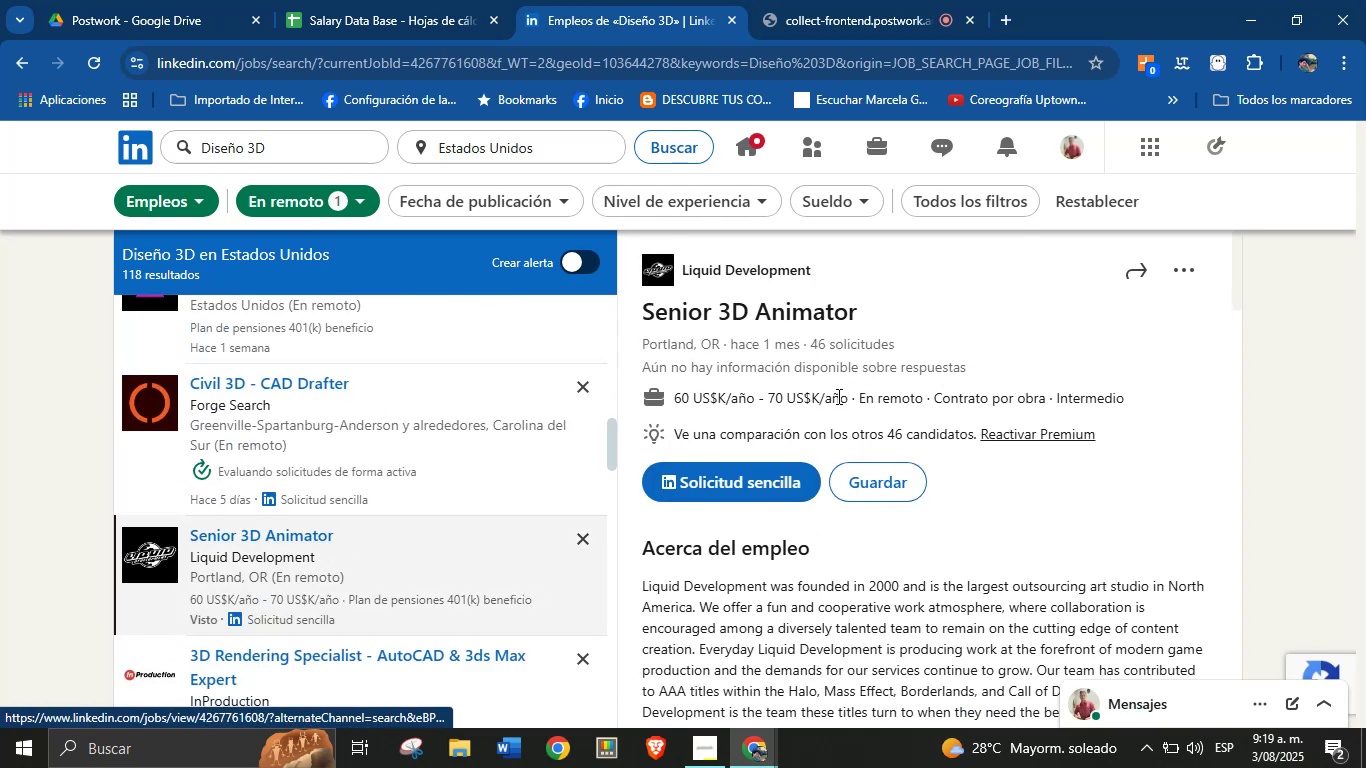 
wait(7.3)
 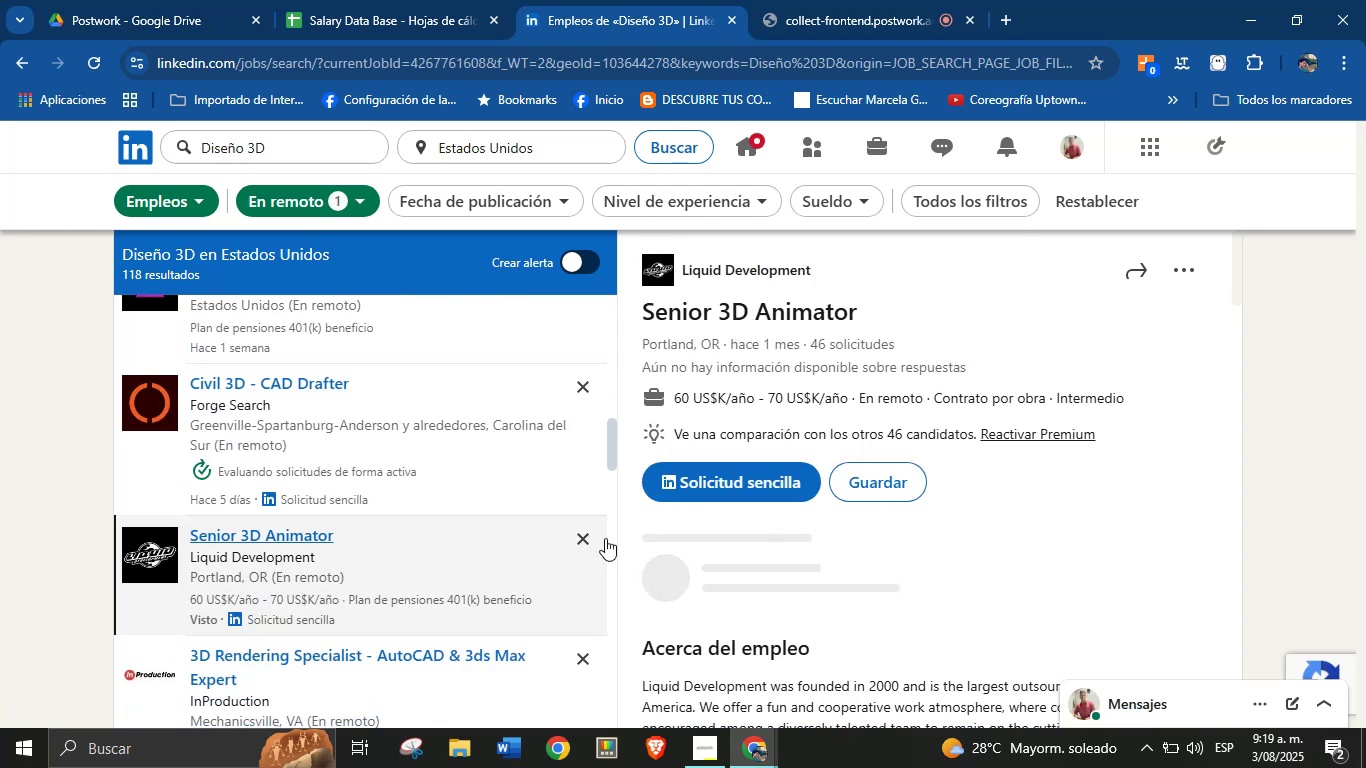 
left_click_drag(start_coordinate=[868, 314], to_coordinate=[649, 316])
 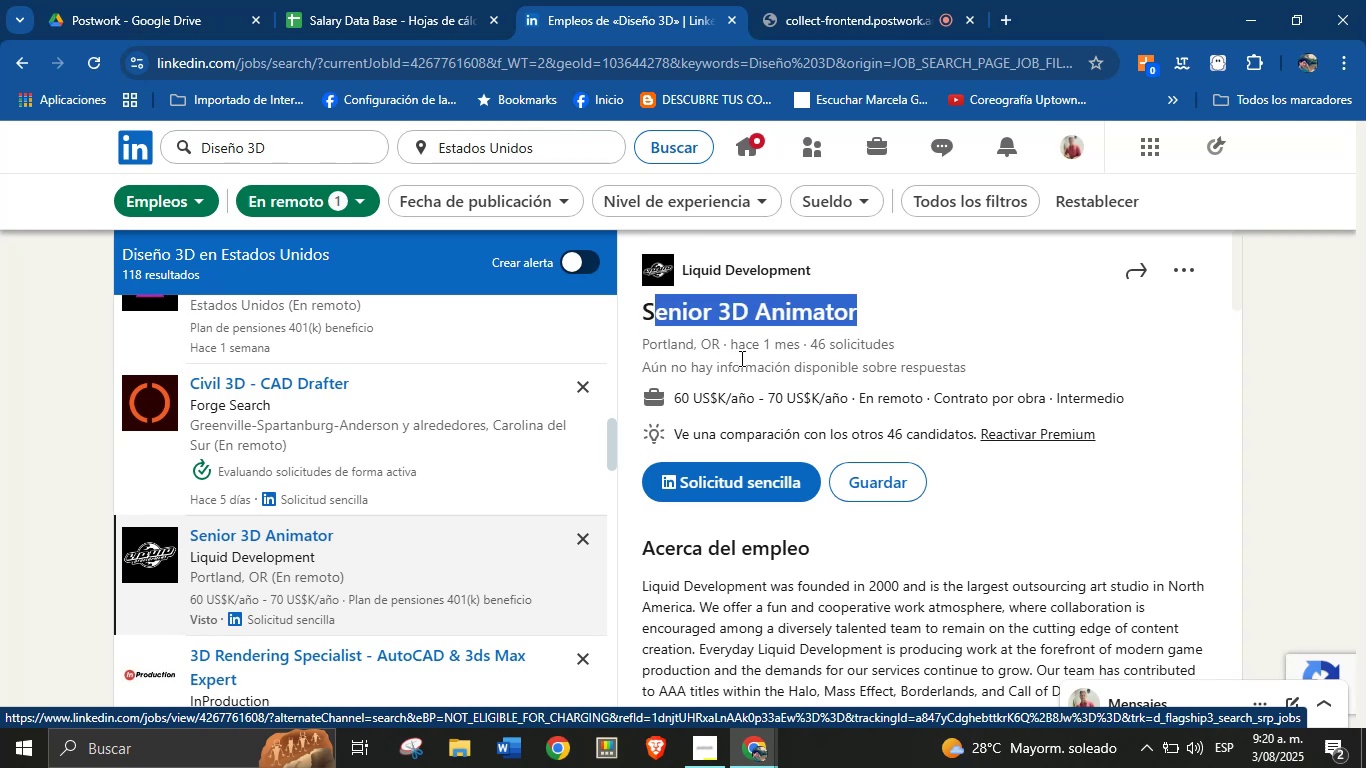 
left_click([763, 369])
 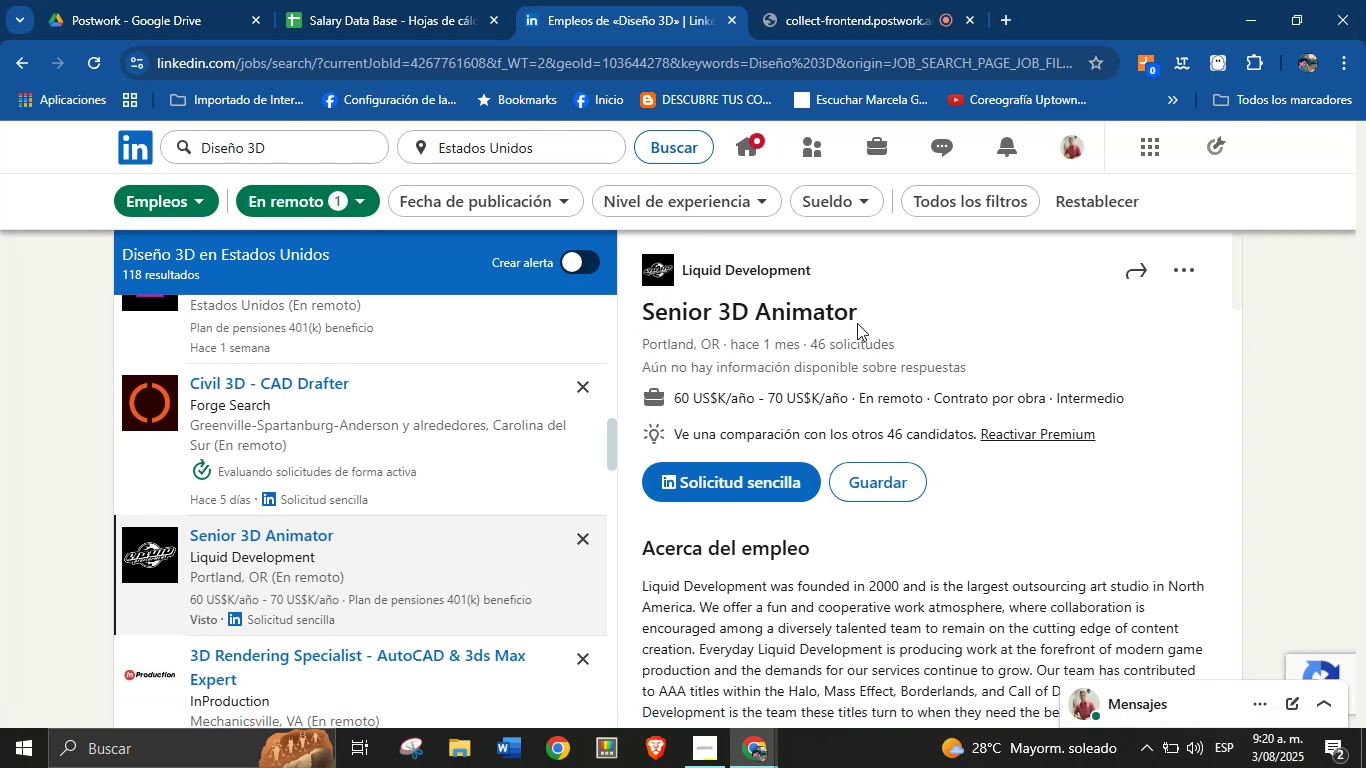 
left_click_drag(start_coordinate=[862, 316], to_coordinate=[645, 317])
 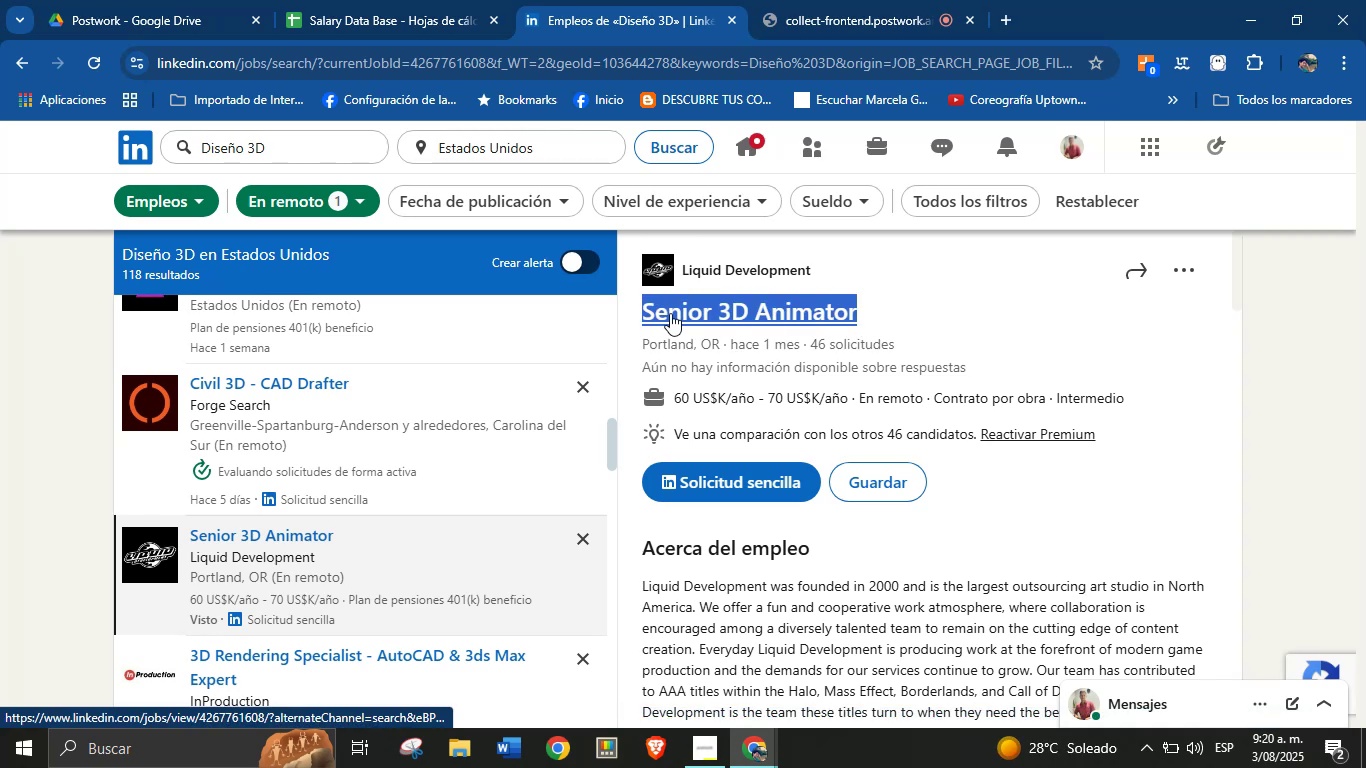 
key(Alt+Control+ControlLeft)
 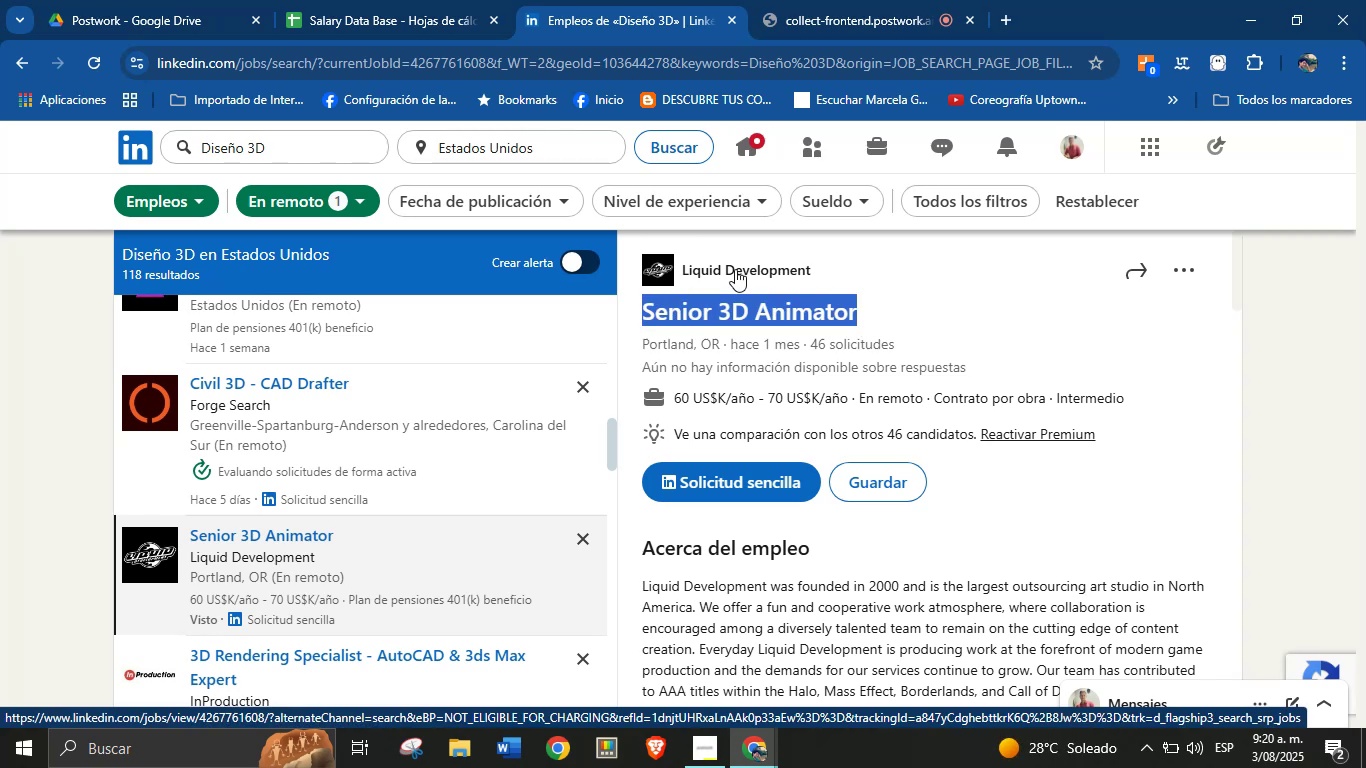 
key(Alt+AltLeft)
 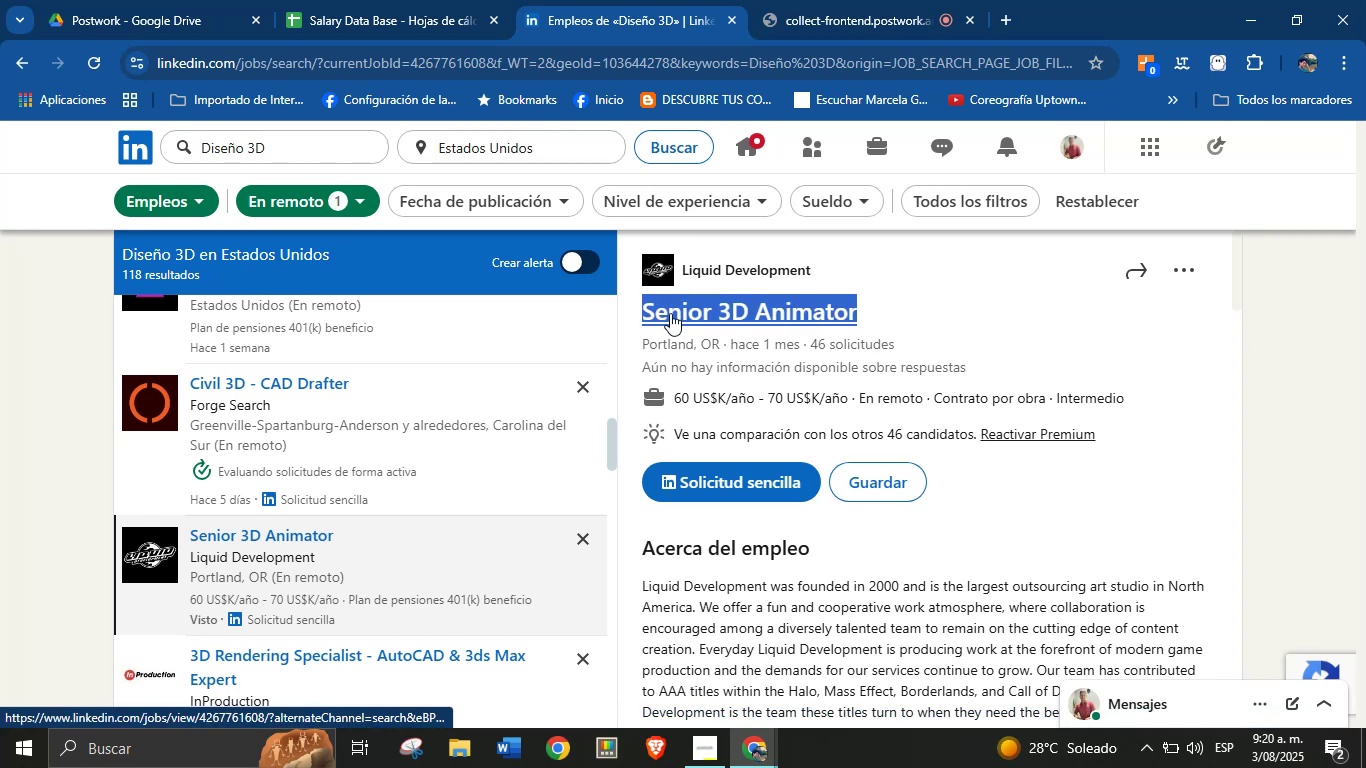 
key(Alt+Control+C)
 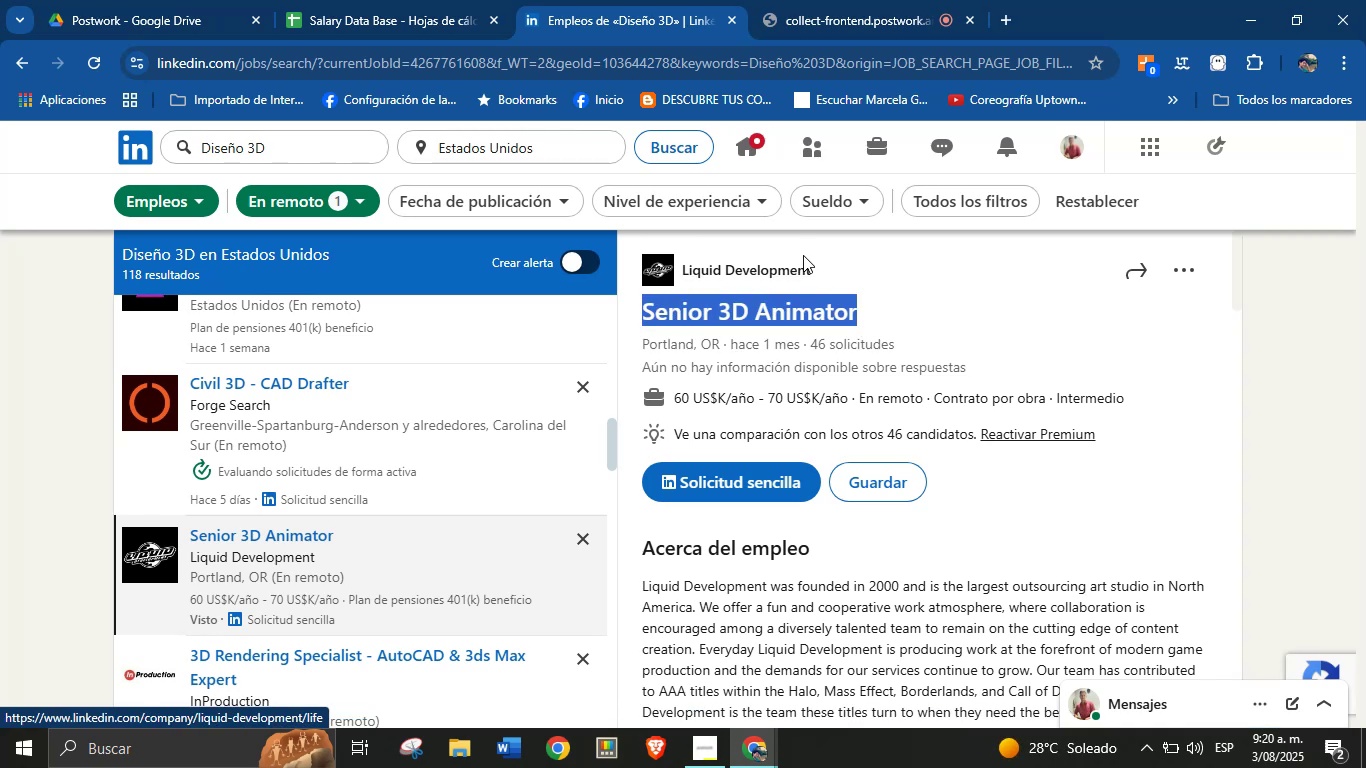 
key(Alt+Control+ControlLeft)
 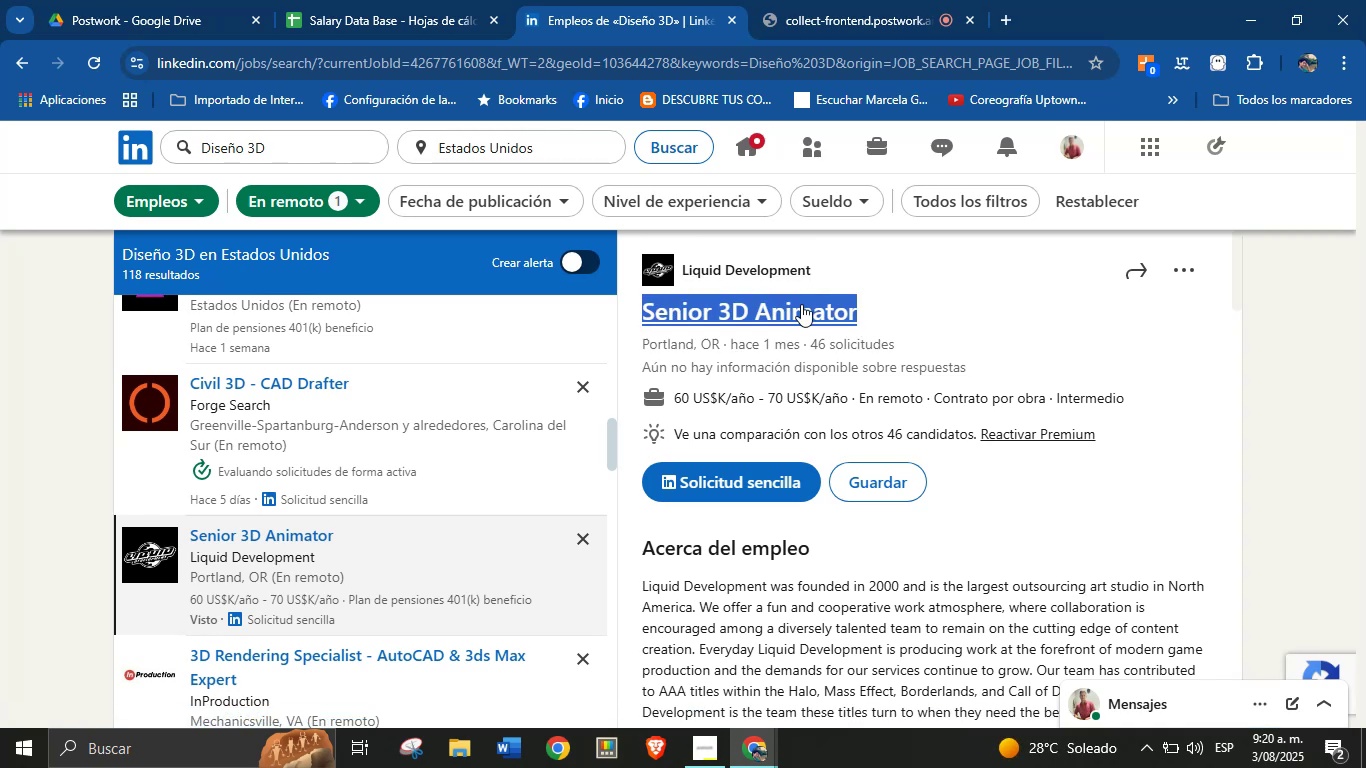 
key(Alt+AltLeft)
 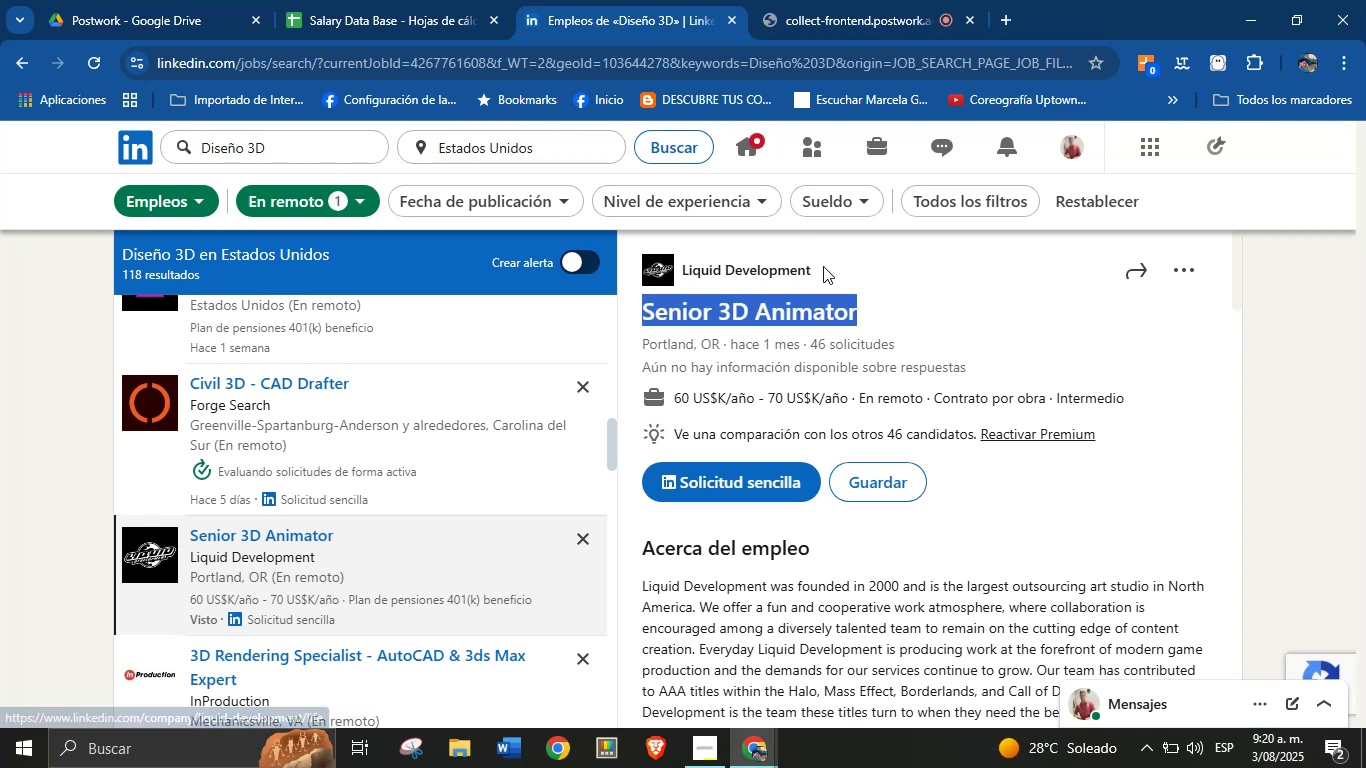 
key(Alt+Control+C)
 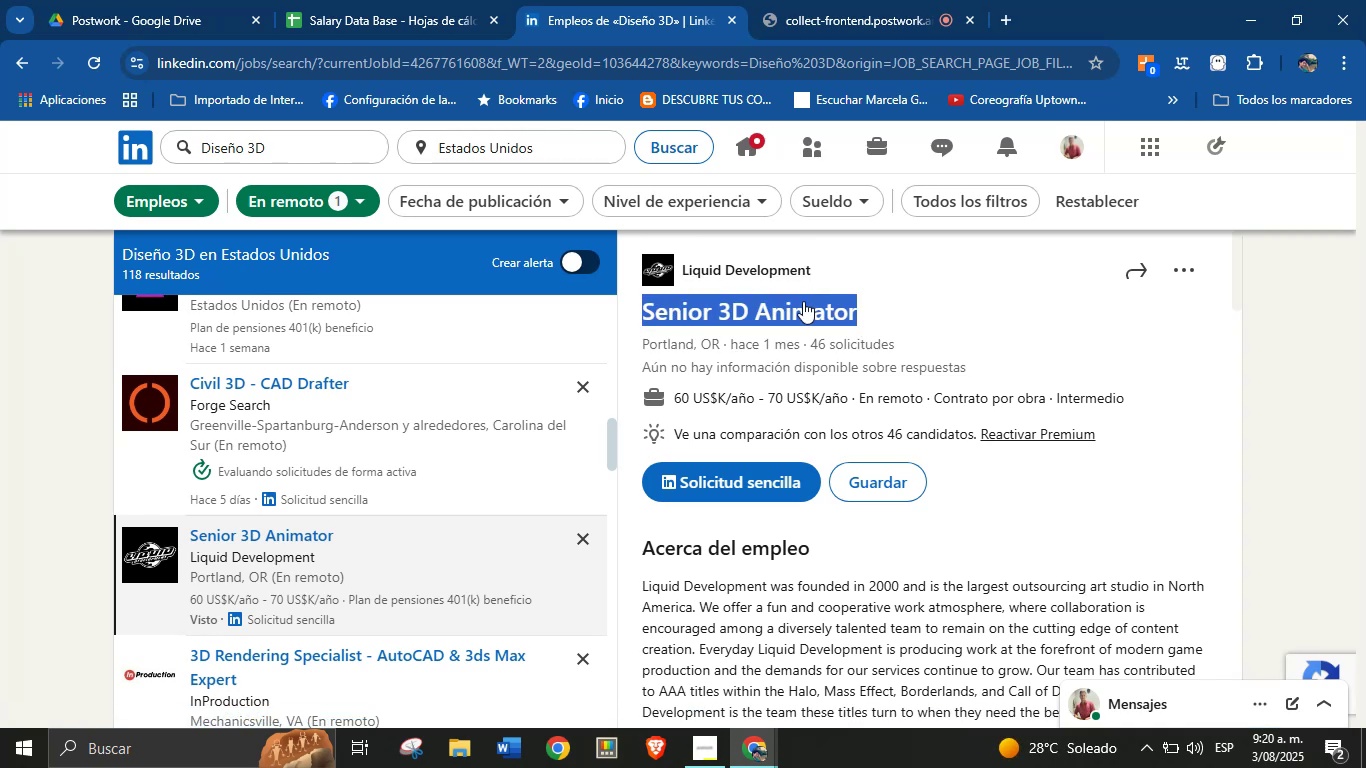 
key(Alt+AltLeft)
 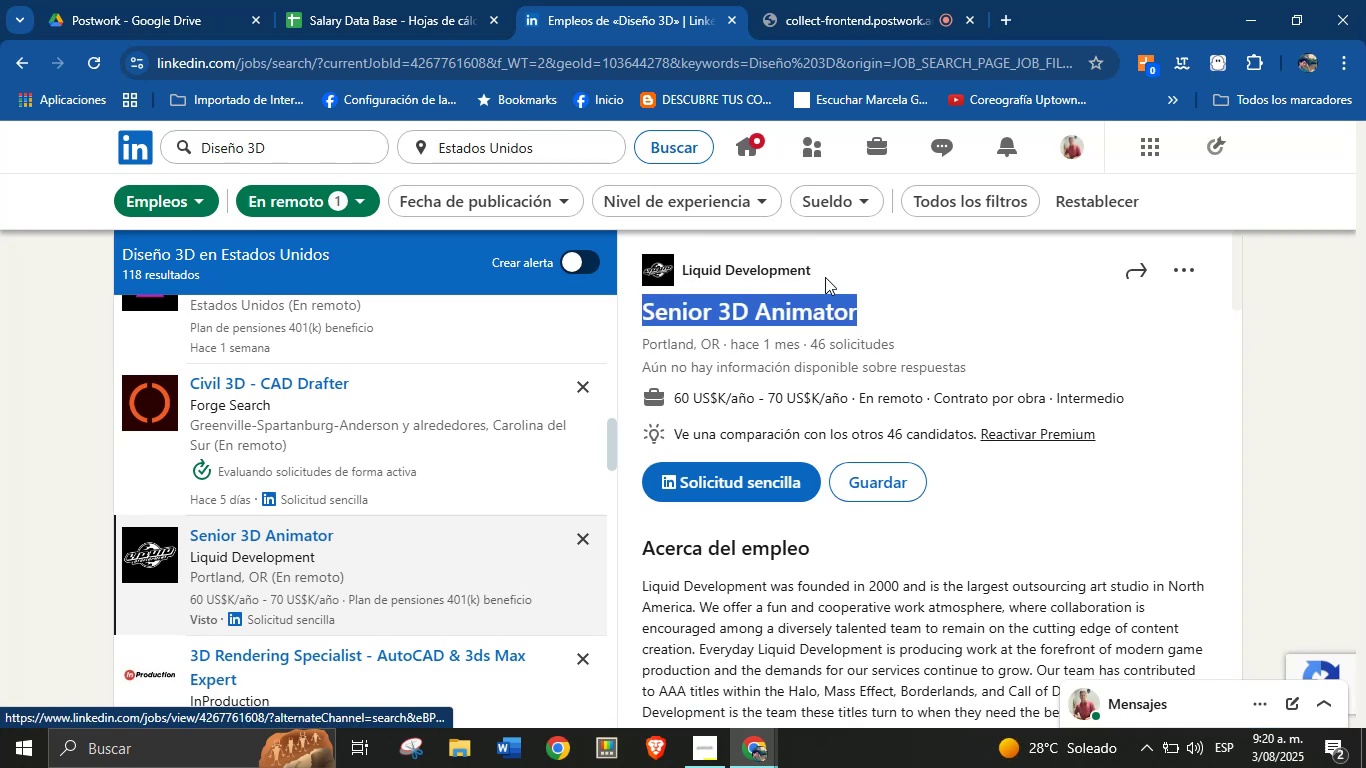 
key(Alt+Control+ControlLeft)
 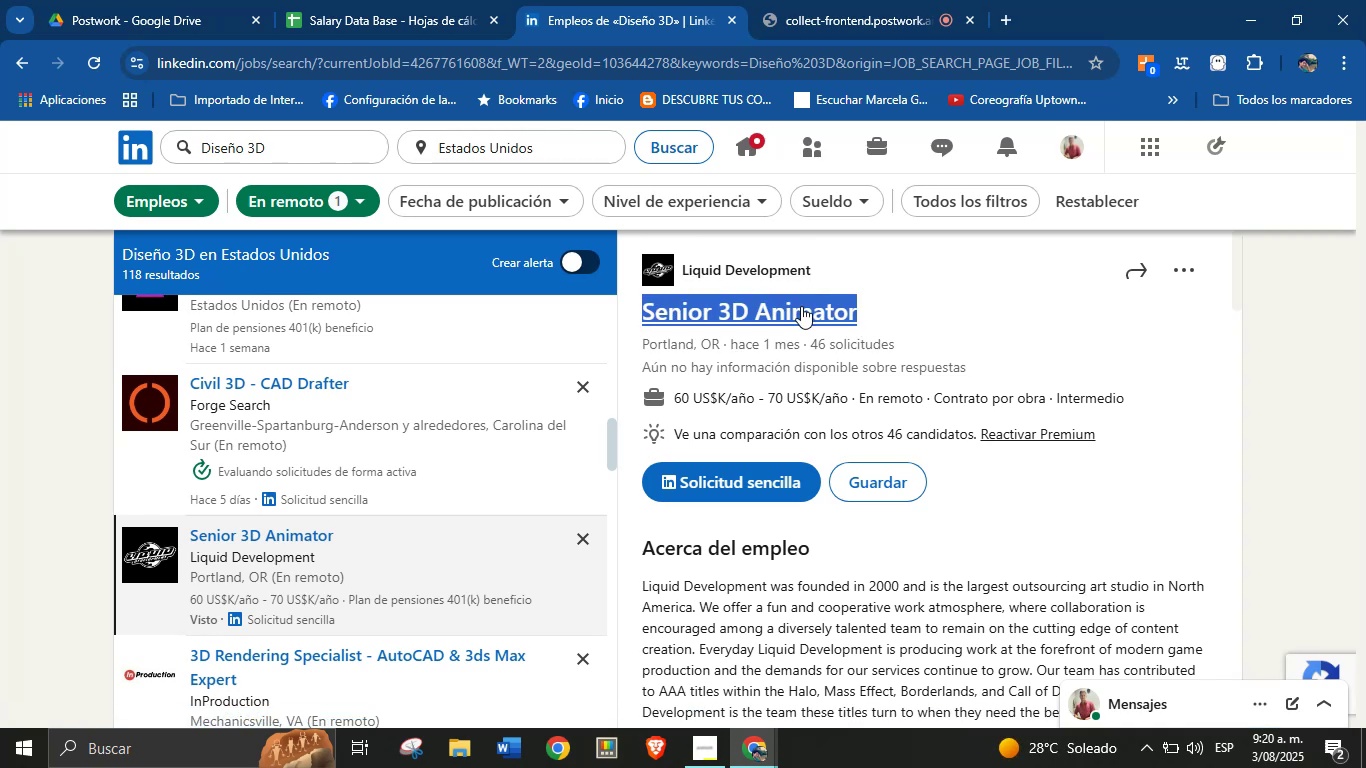 
key(Alt+Control+C)
 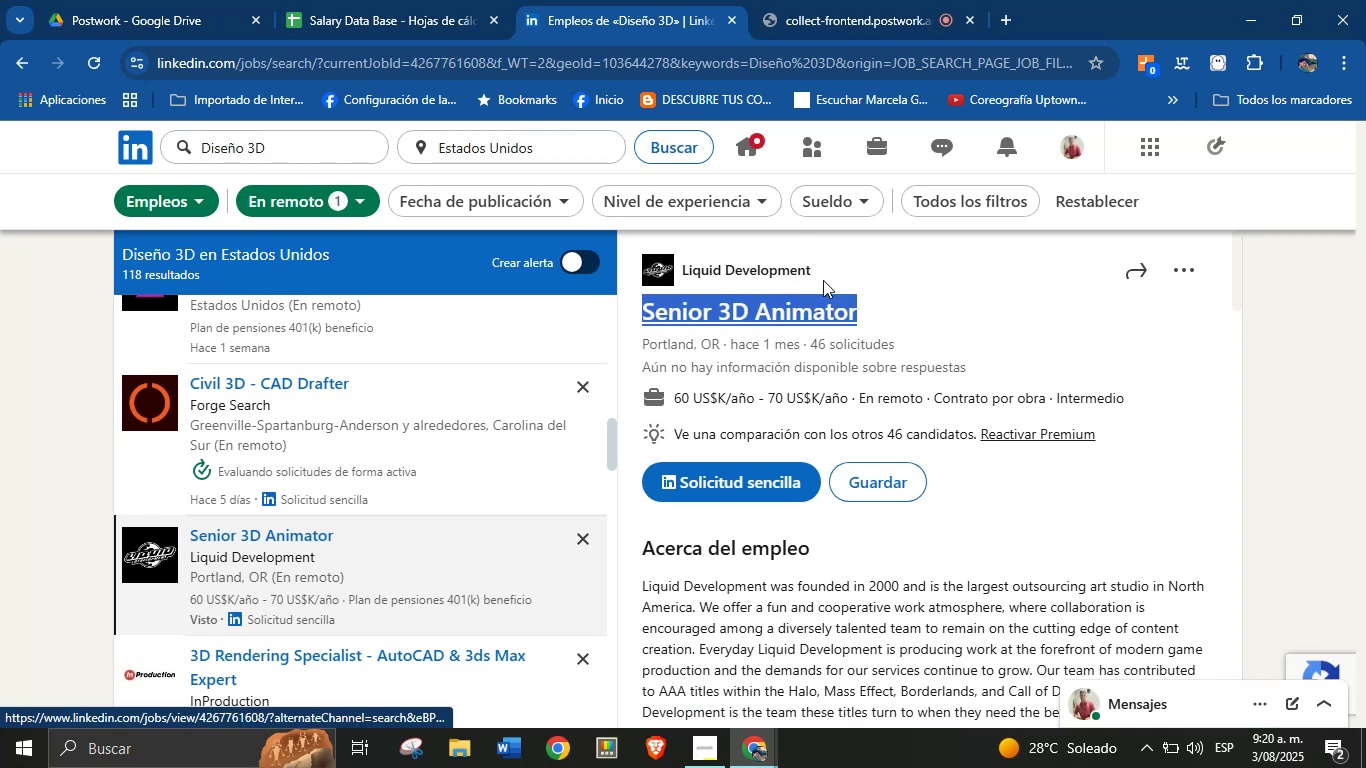 
left_click_drag(start_coordinate=[825, 276], to_coordinate=[685, 275])
 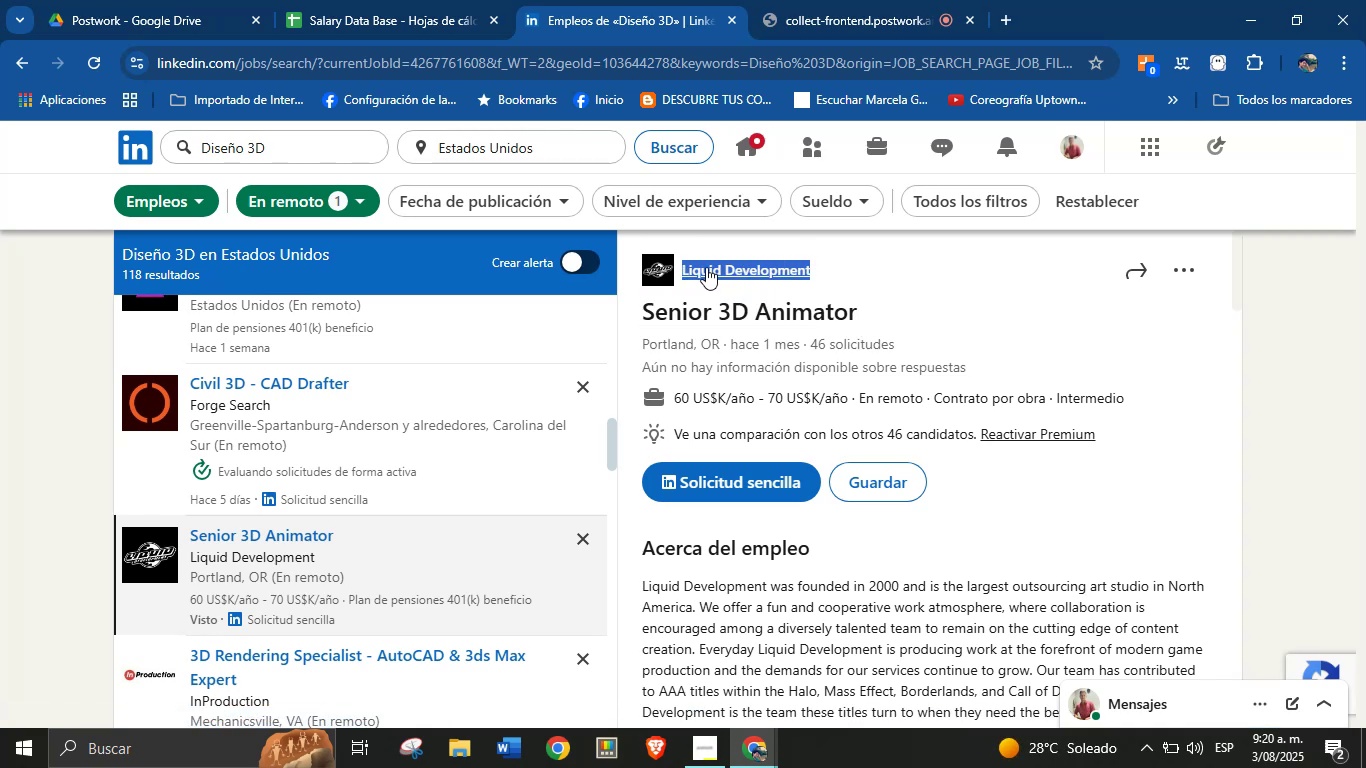 
key(Alt+Control+ControlLeft)
 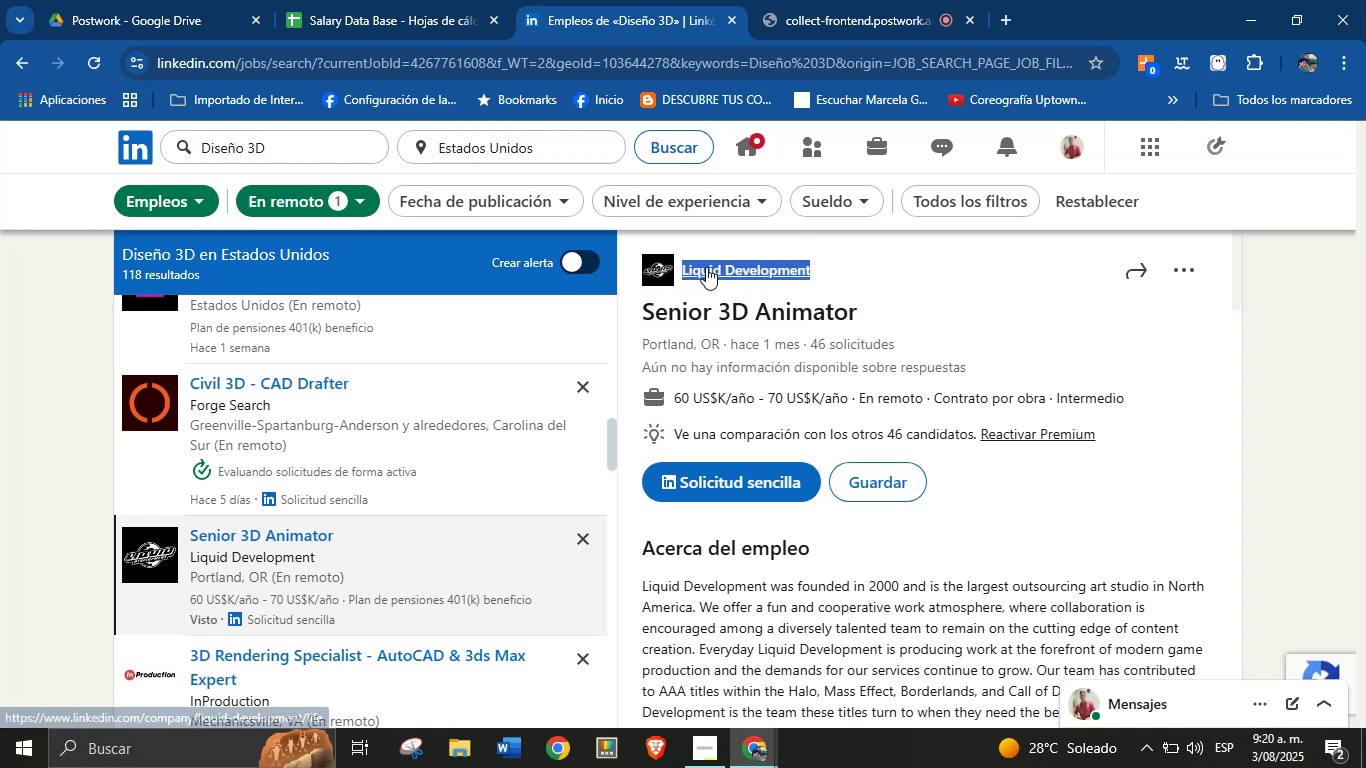 
key(Alt+AltLeft)
 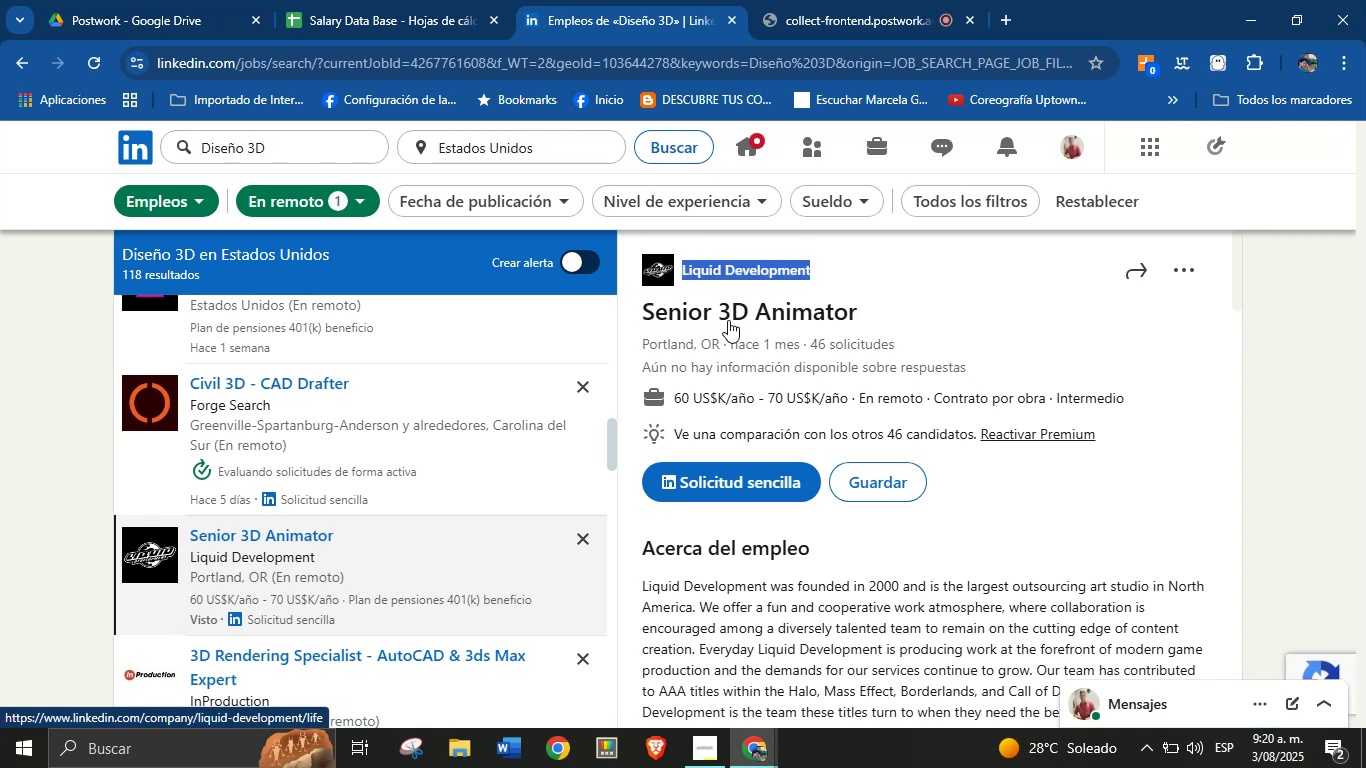 
key(Alt+Control+C)
 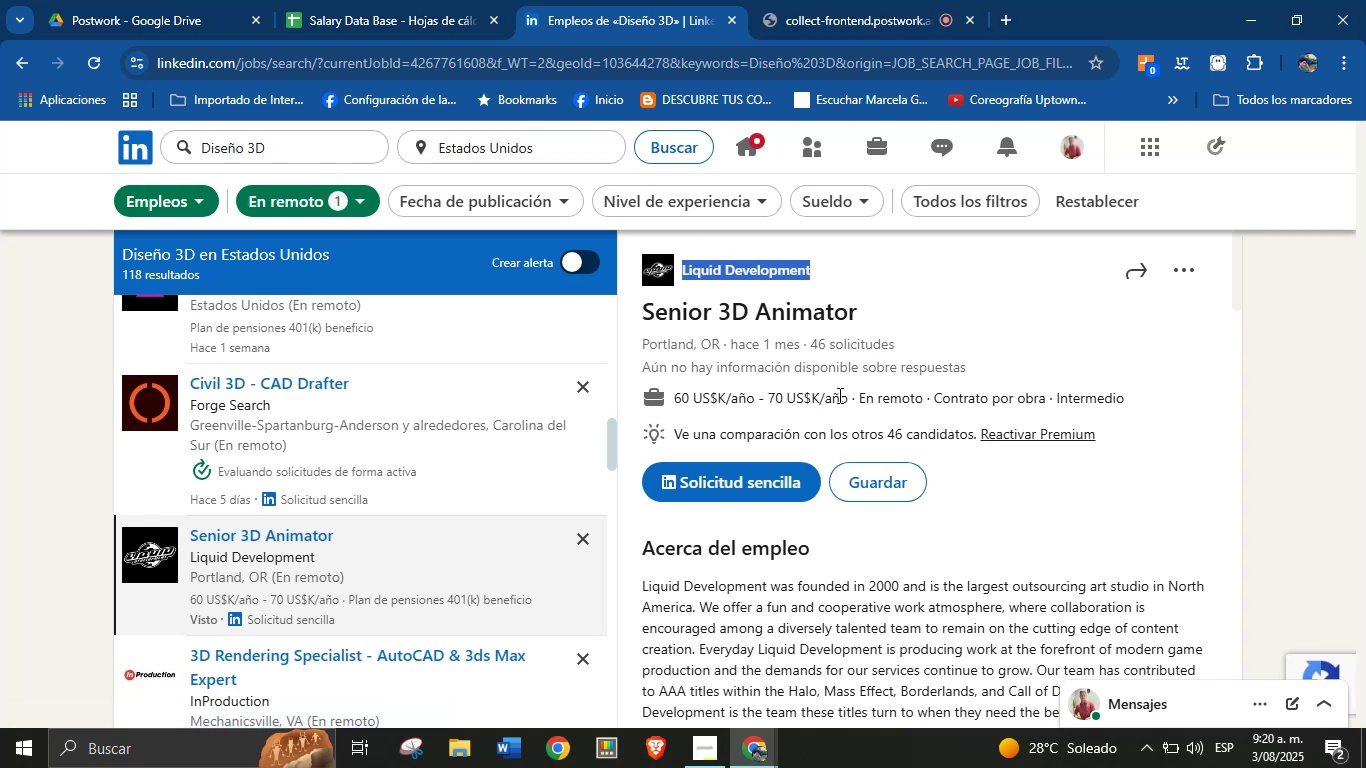 
left_click_drag(start_coordinate=[846, 395], to_coordinate=[677, 400])
 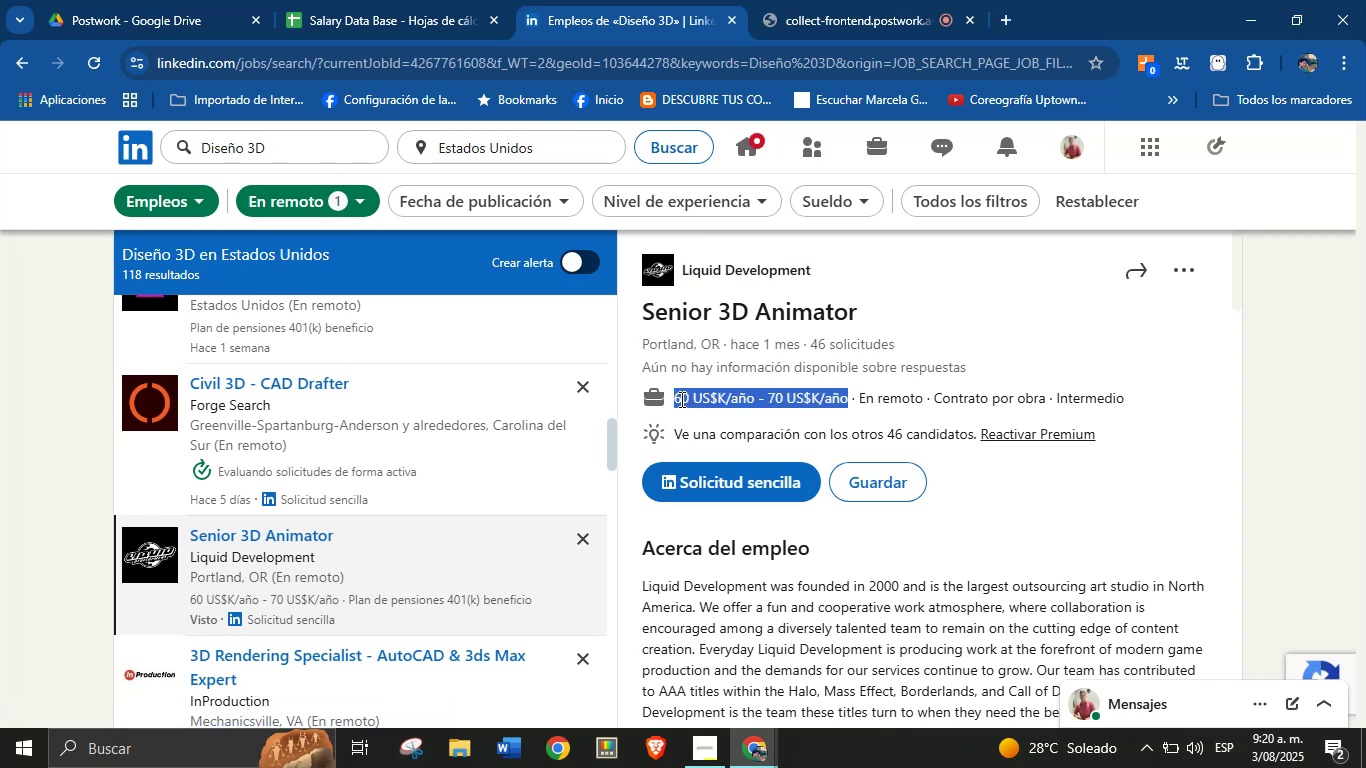 
key(Alt+AltLeft)
 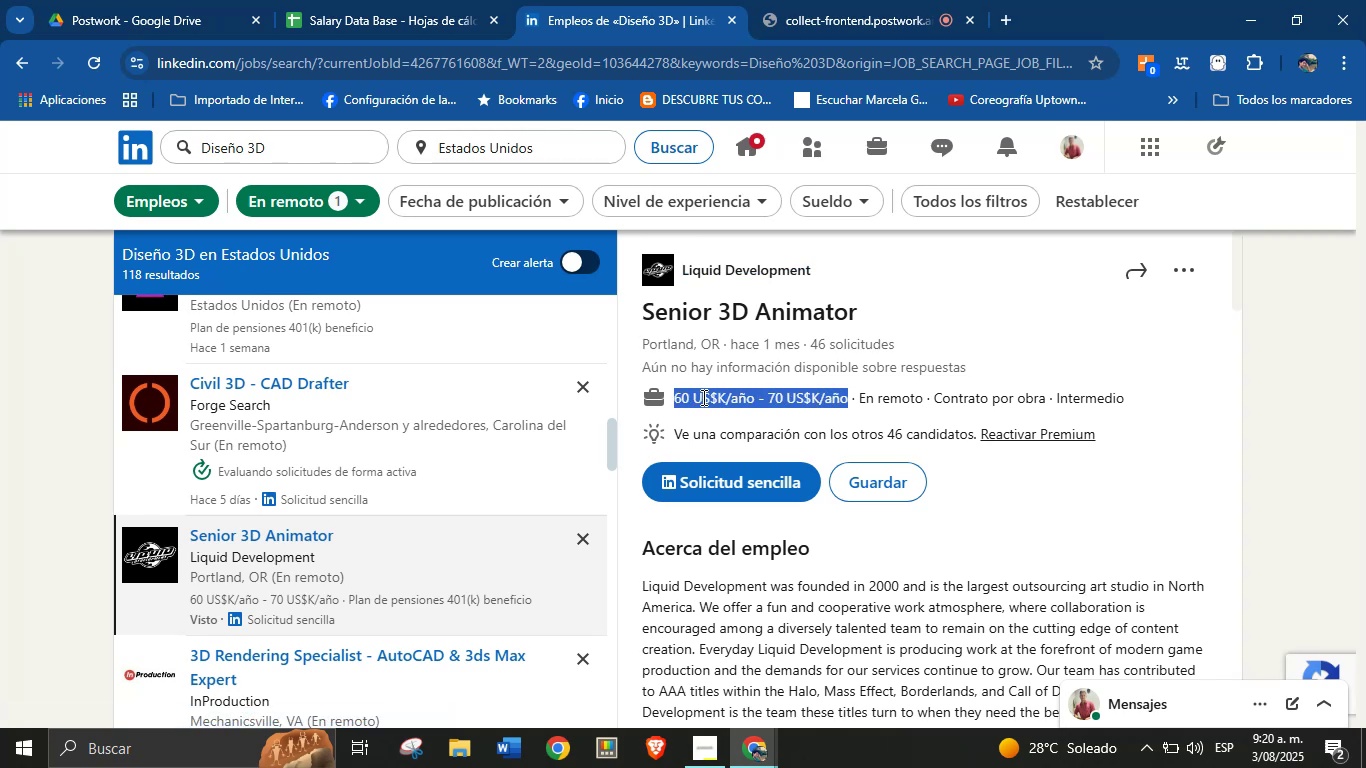 
key(Alt+Control+ControlLeft)
 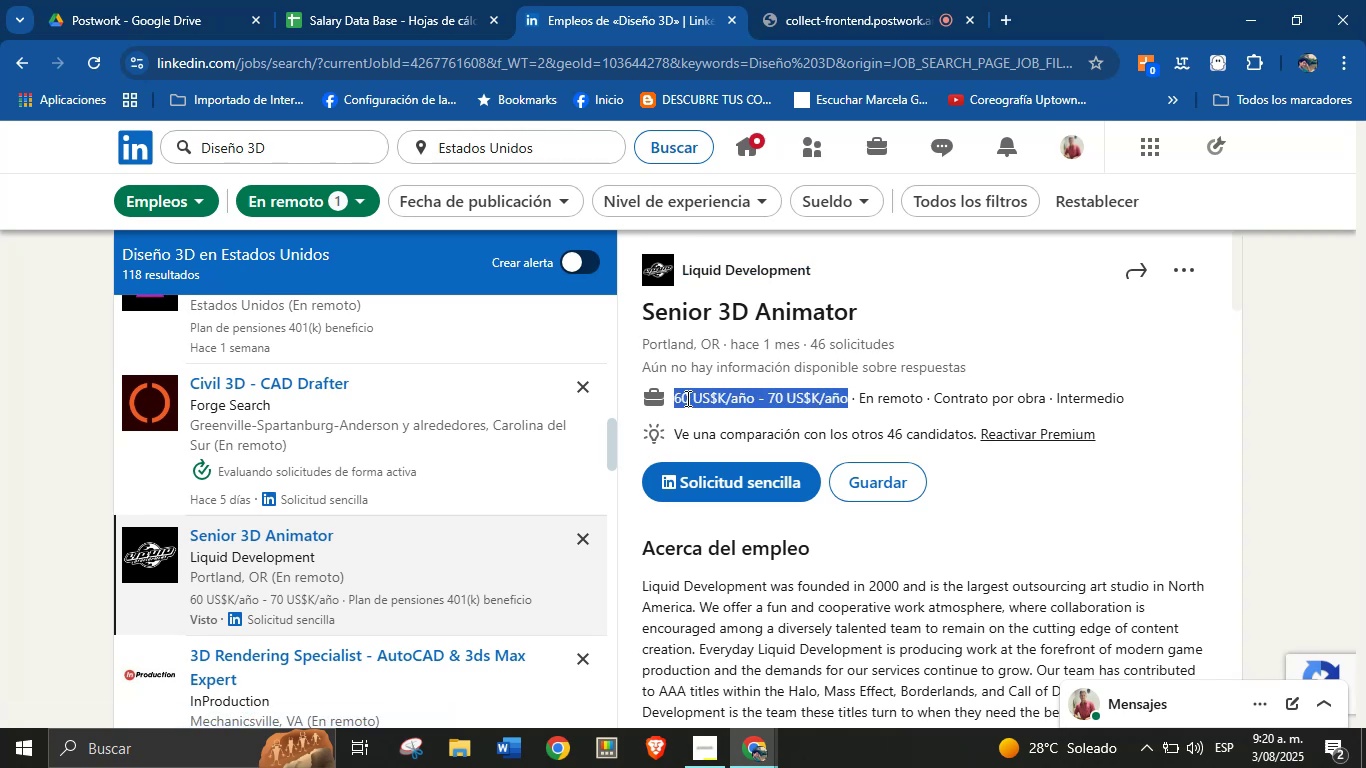 
key(Alt+Control+C)
 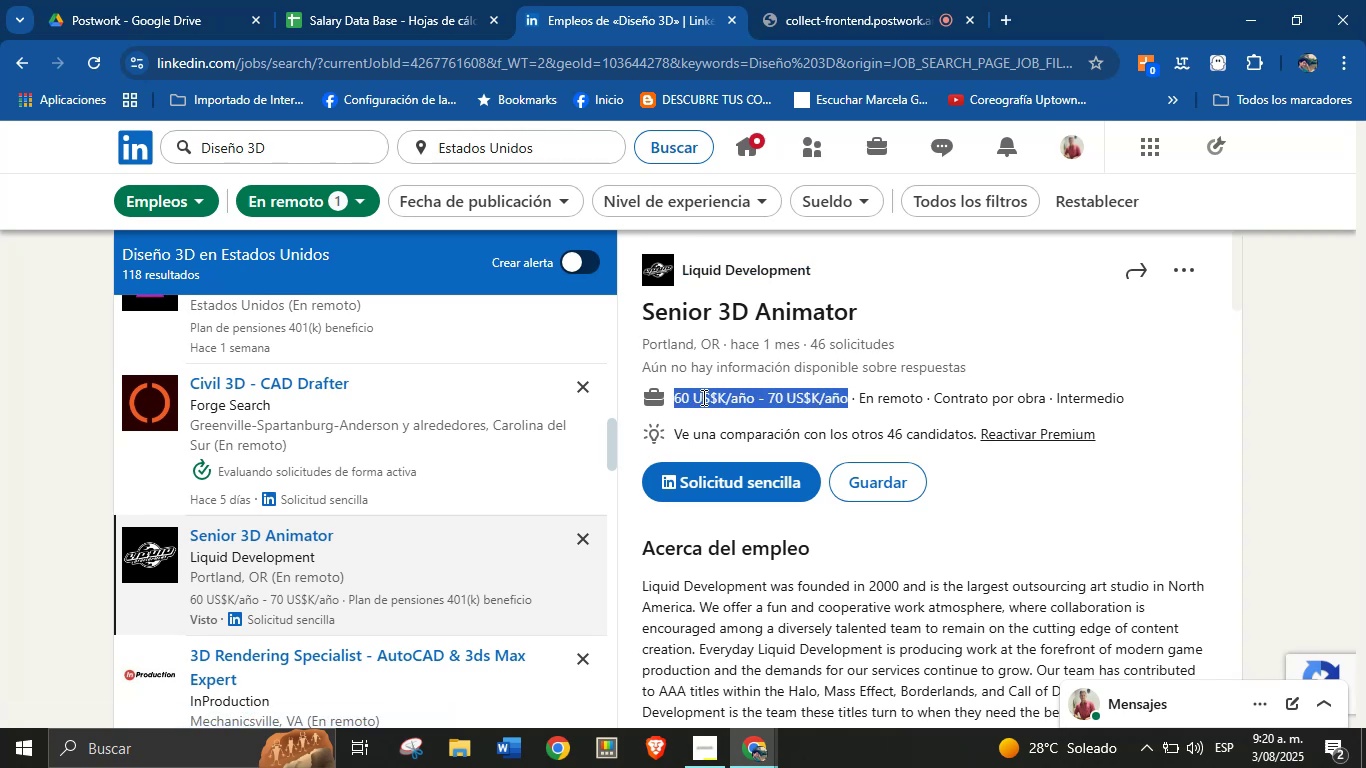 
scroll: coordinate [817, 472], scroll_direction: down, amount: 5.0
 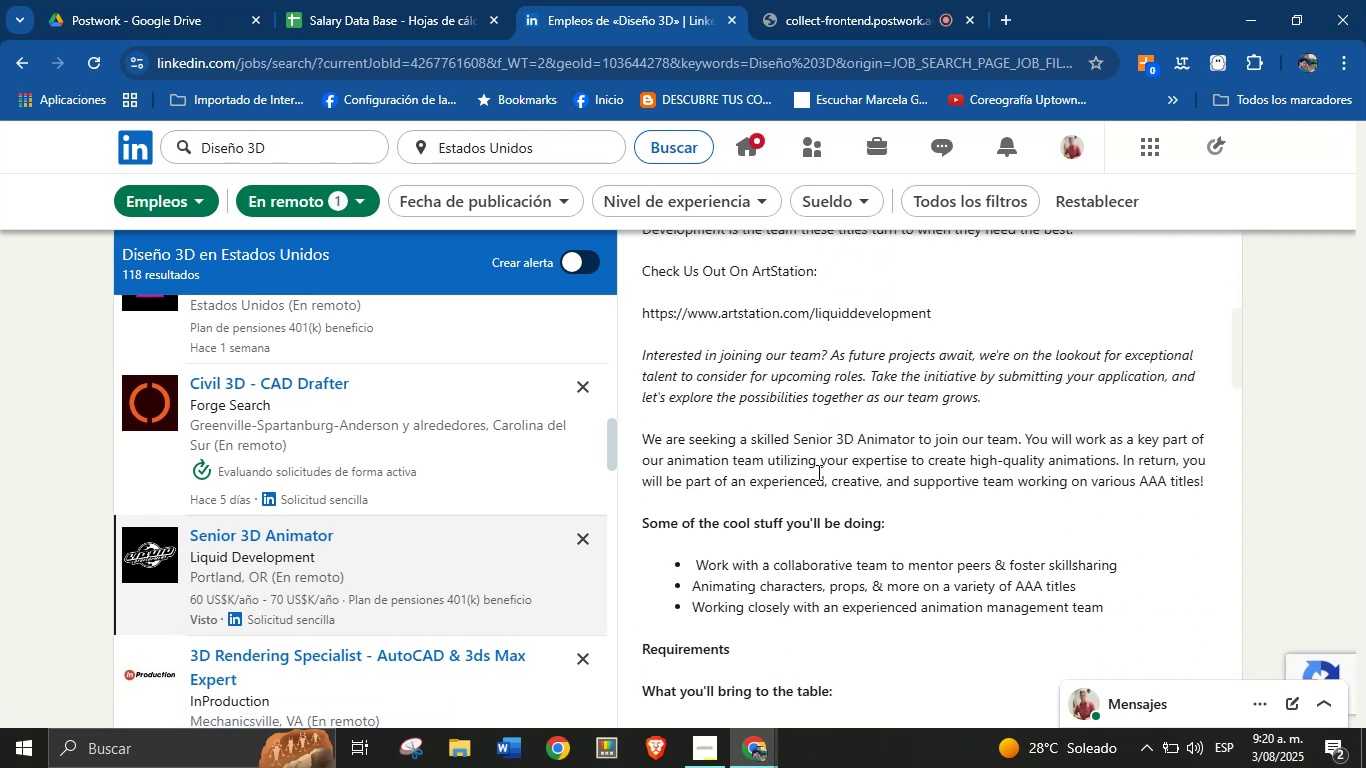 
left_click([817, 481])
 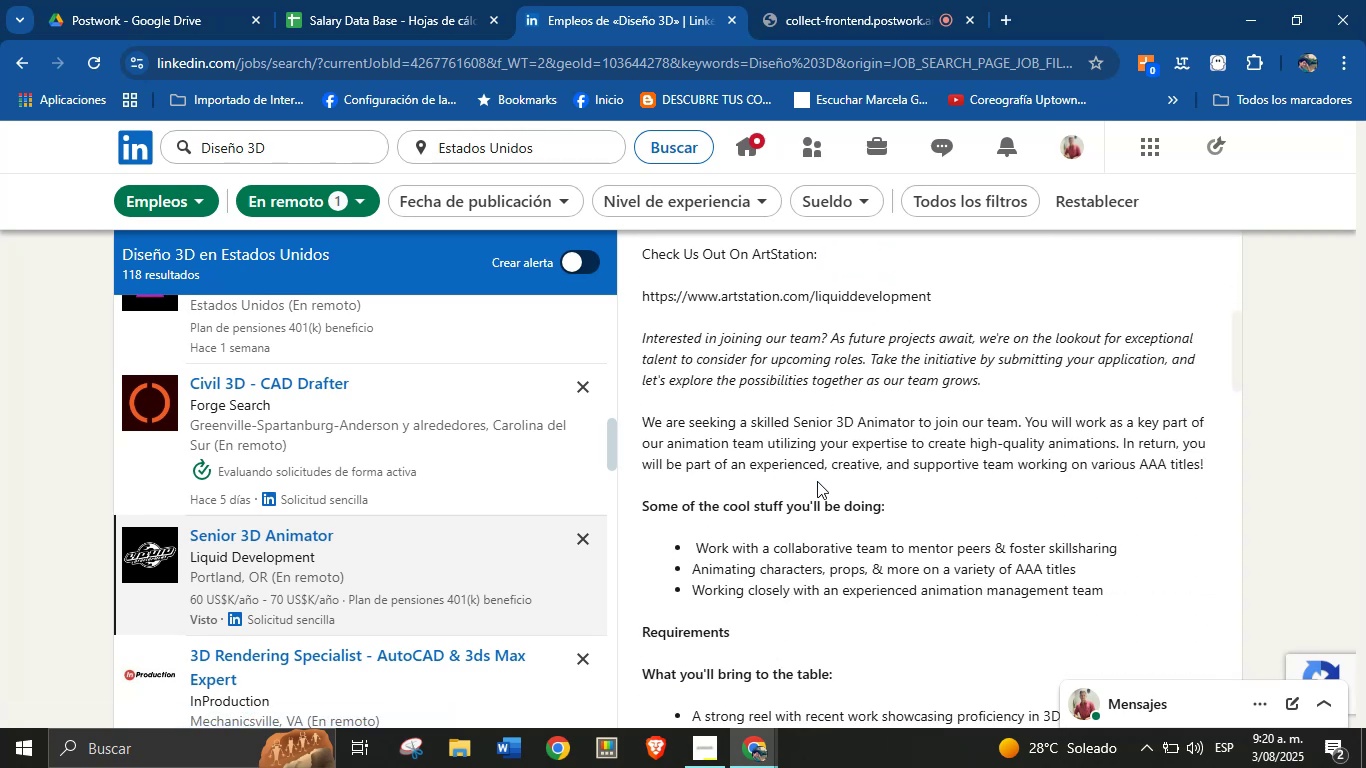 
scroll: coordinate [805, 494], scroll_direction: down, amount: 21.0
 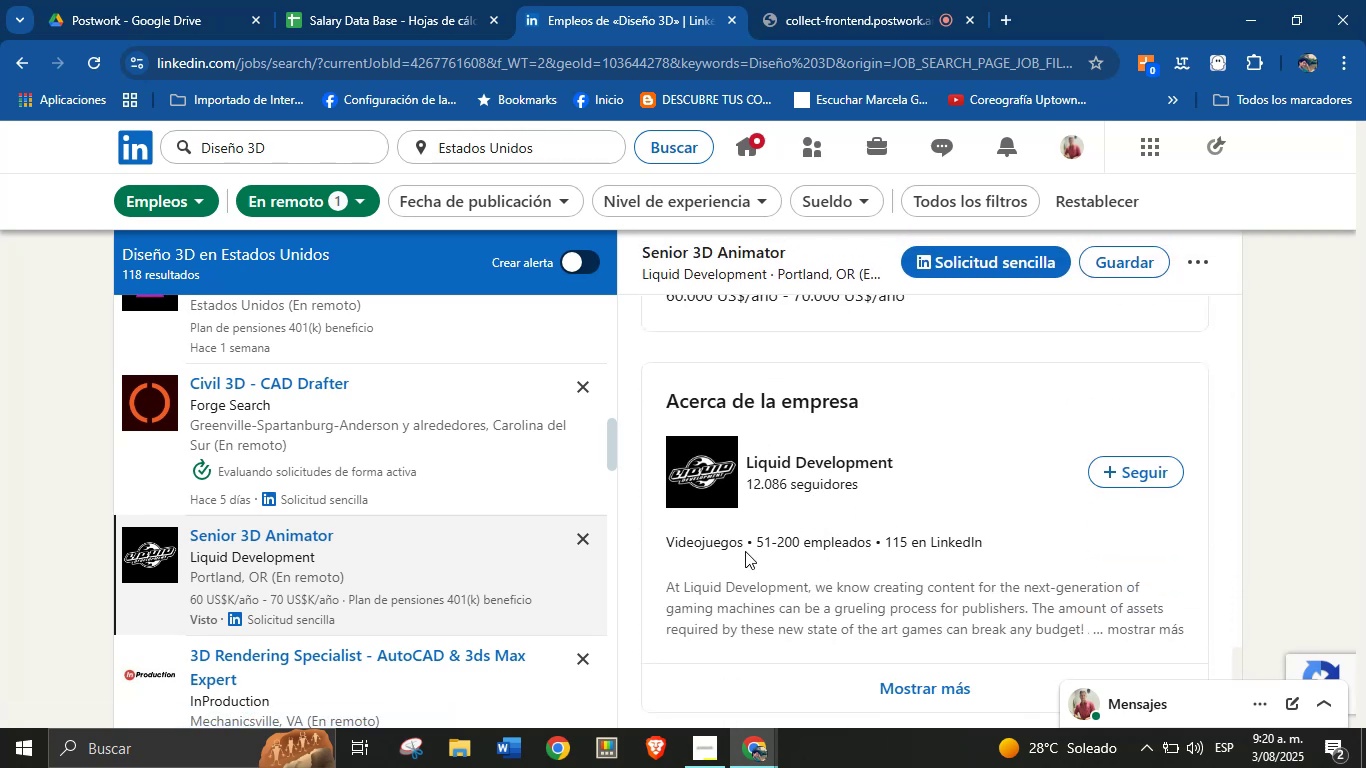 
double_click([726, 549])
 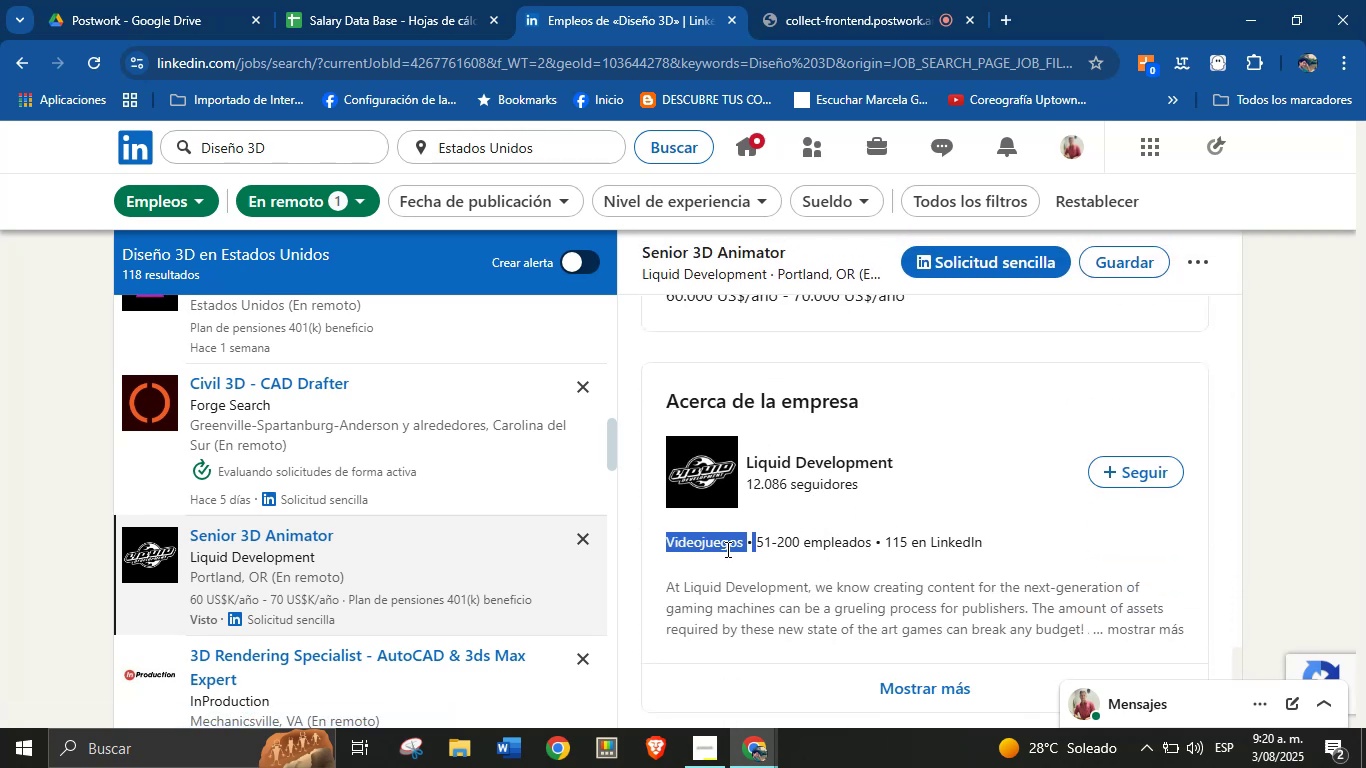 
key(Alt+Control+ControlLeft)
 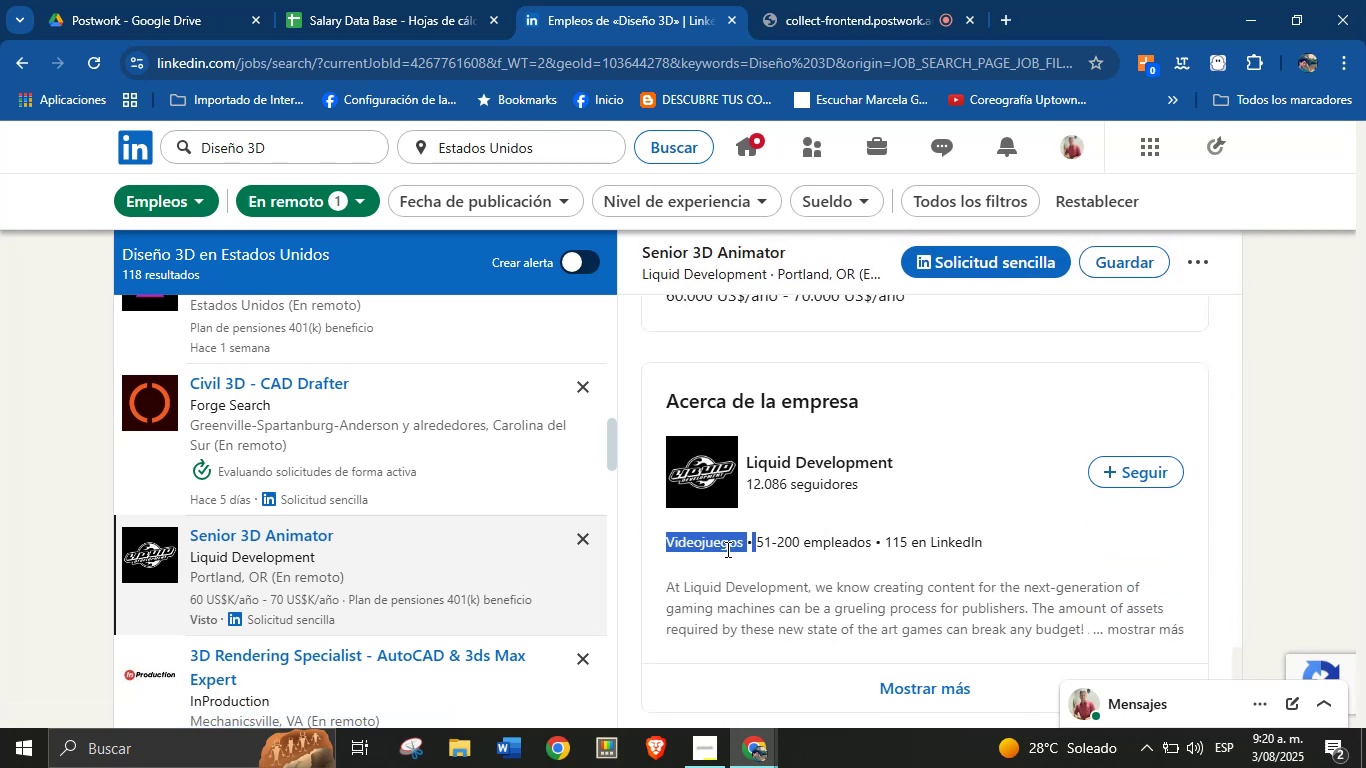 
key(Alt+AltLeft)
 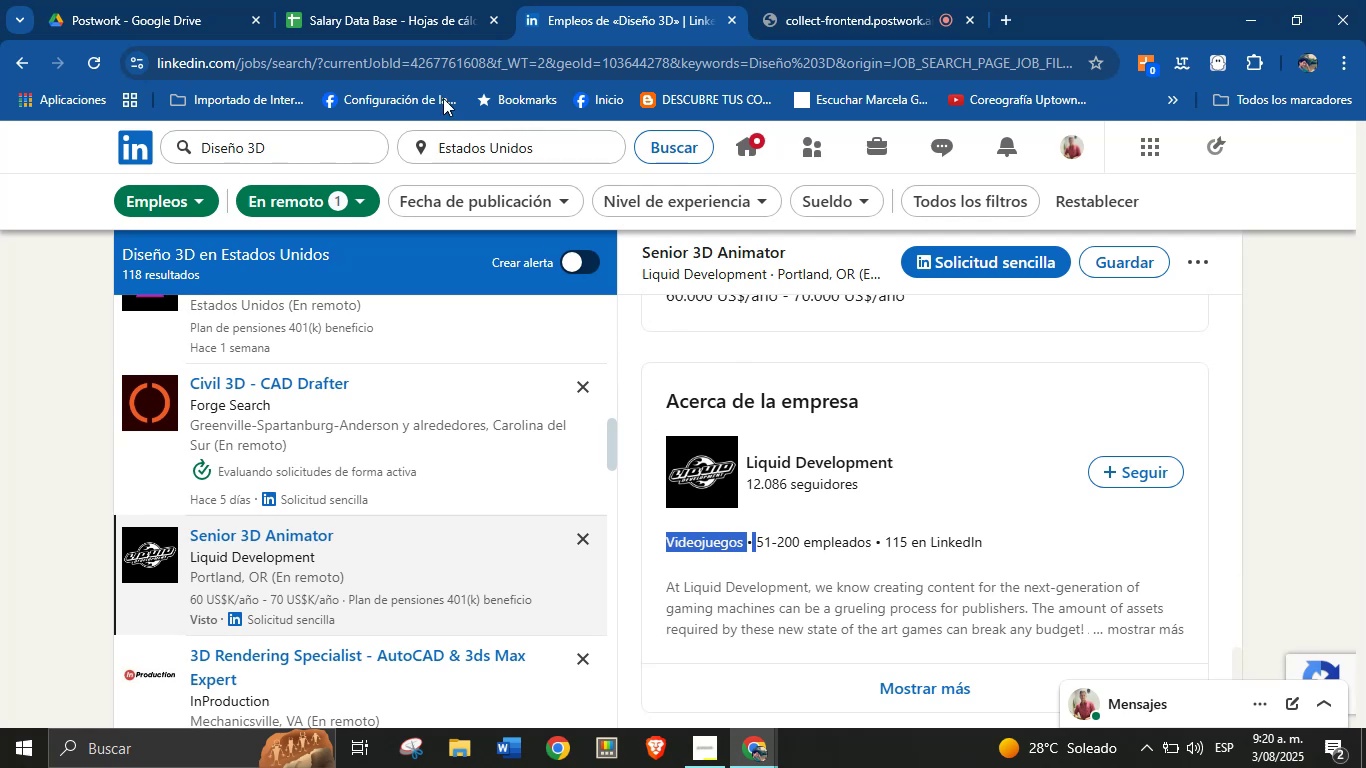 
key(Alt+Control+C)
 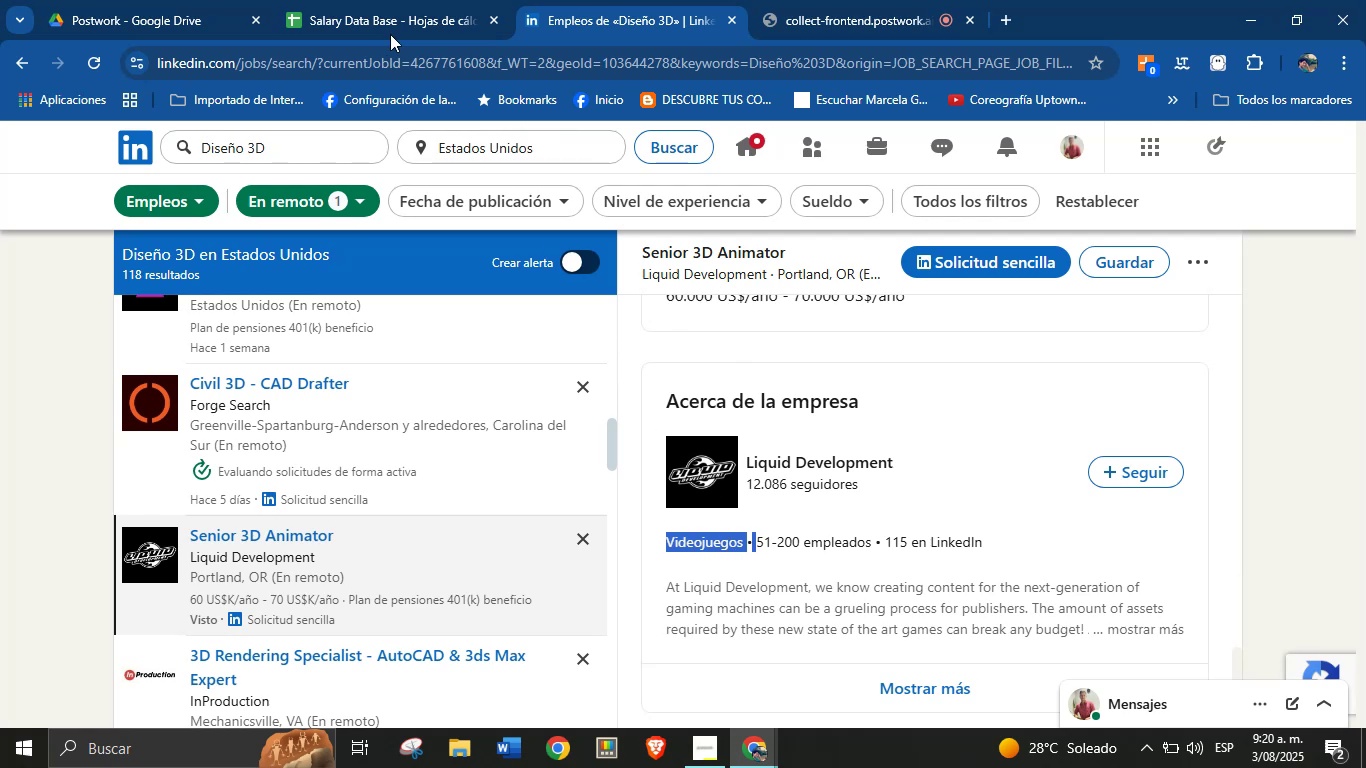 
left_click([393, 0])
 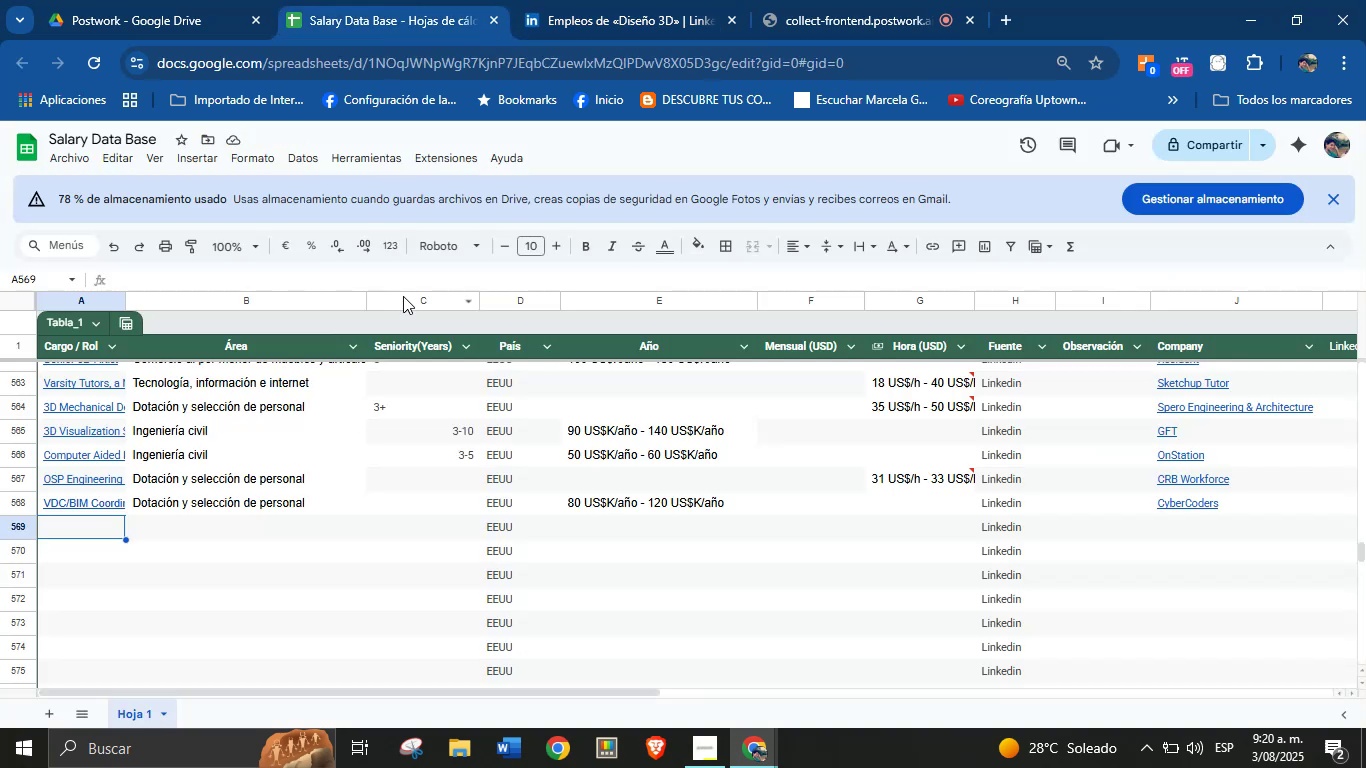 
key(Meta+MetaLeft)
 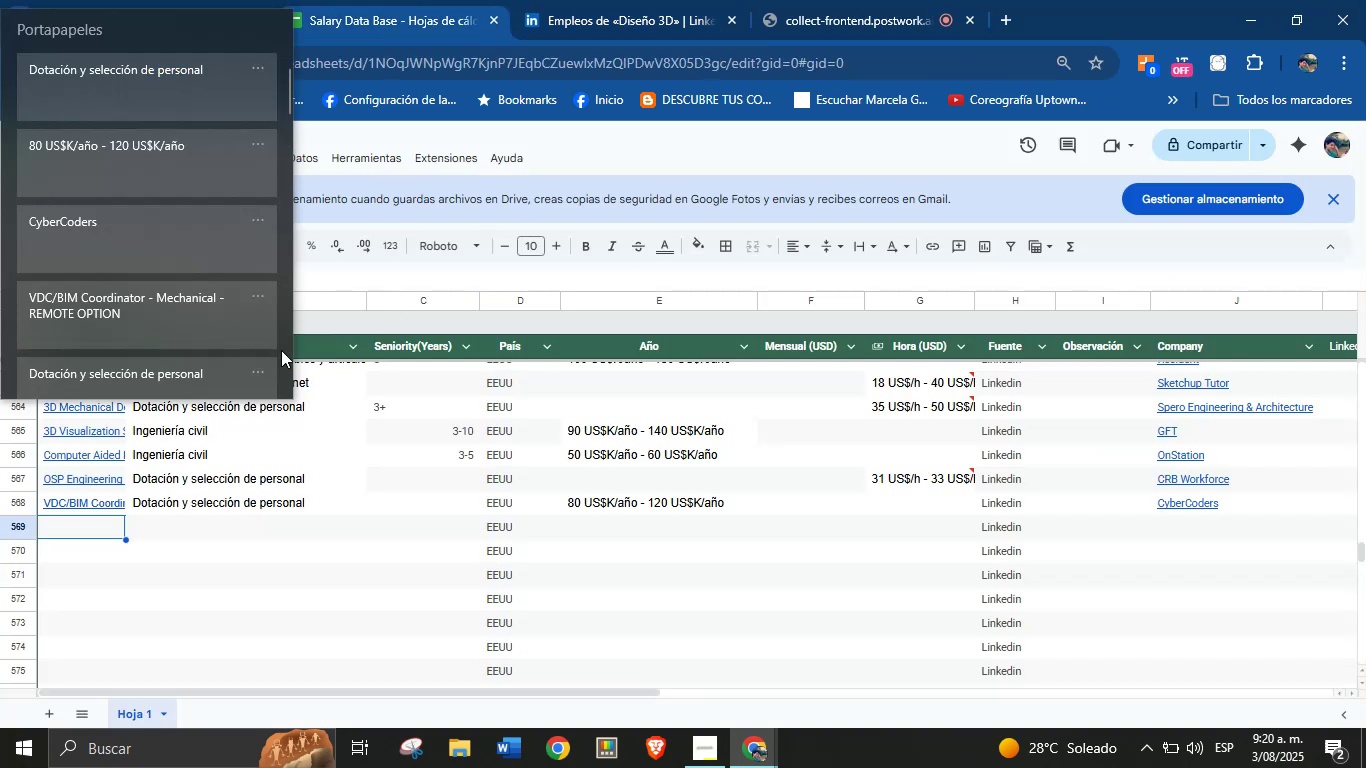 
key(Meta+V)
 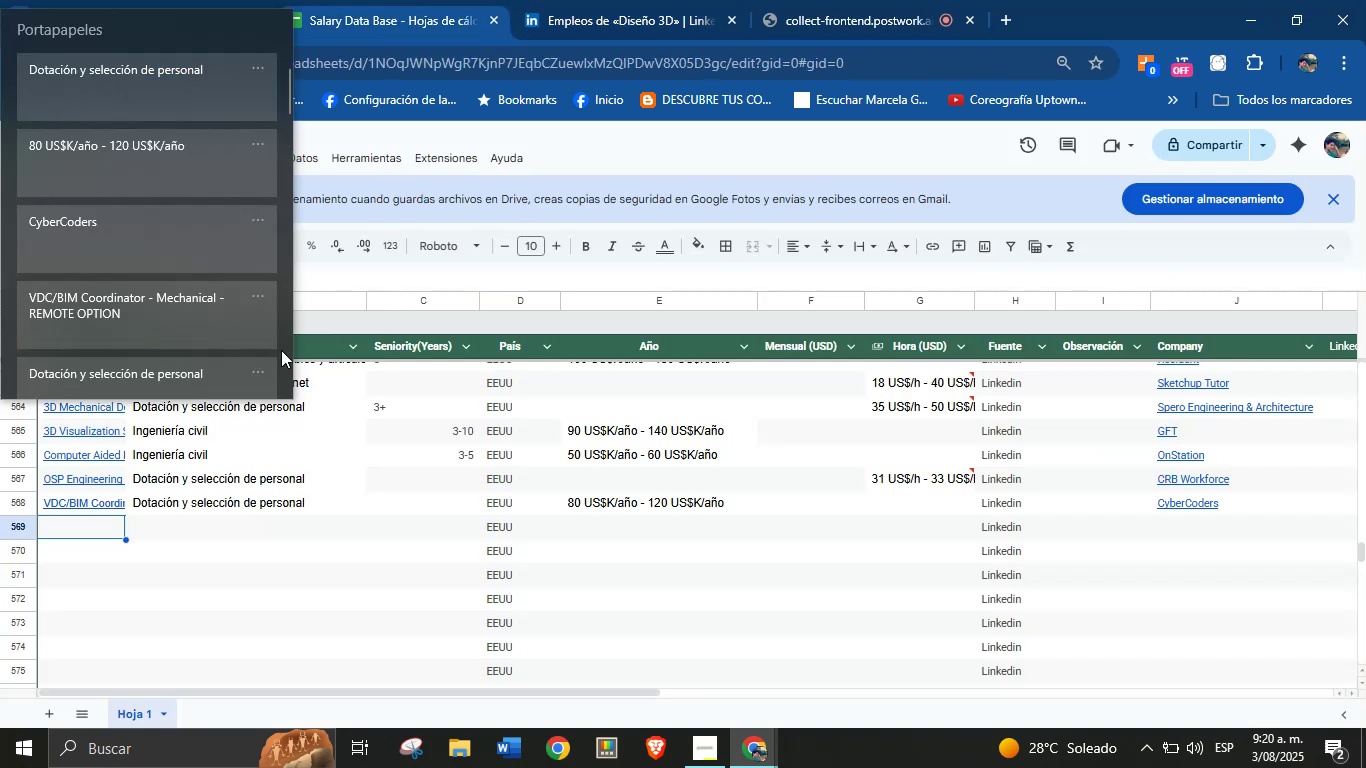 
key(Meta+MetaLeft)
 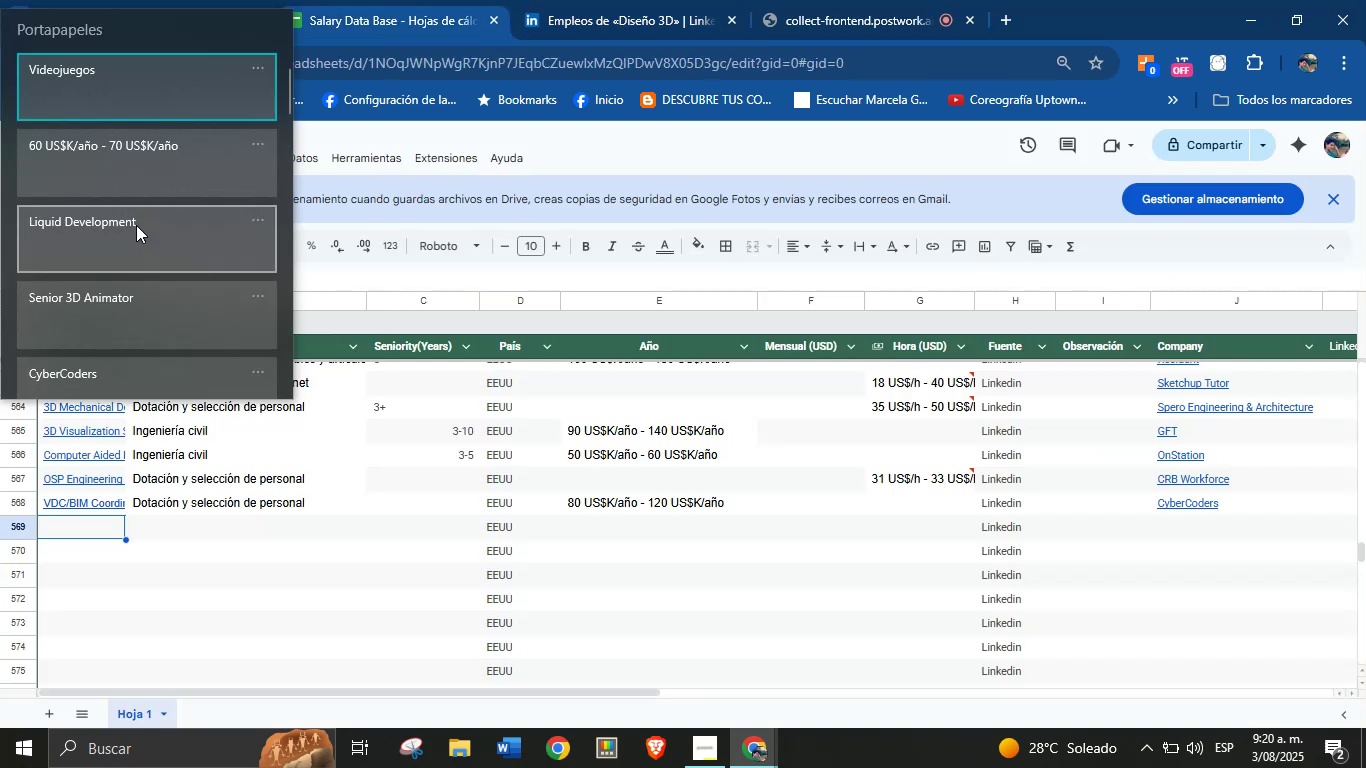 
left_click([128, 290])
 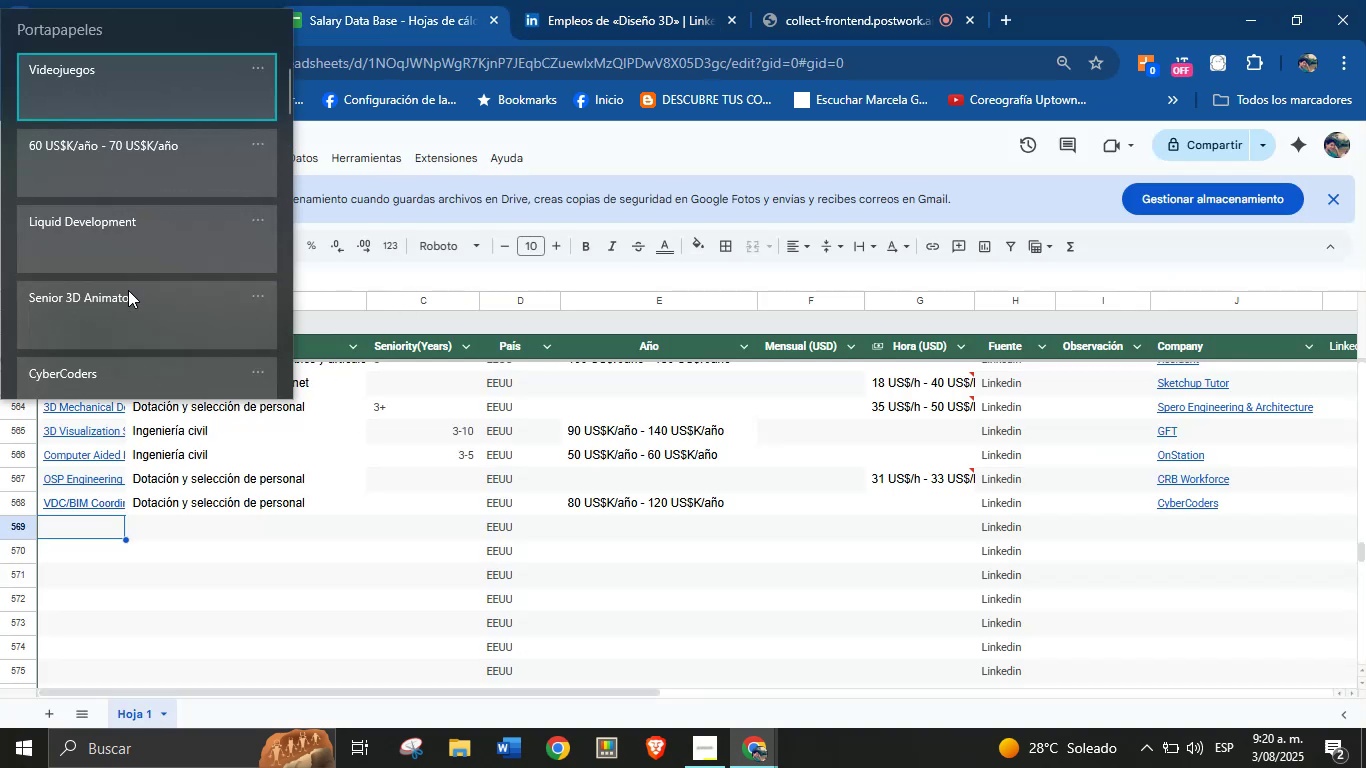 
key(Control+ControlLeft)
 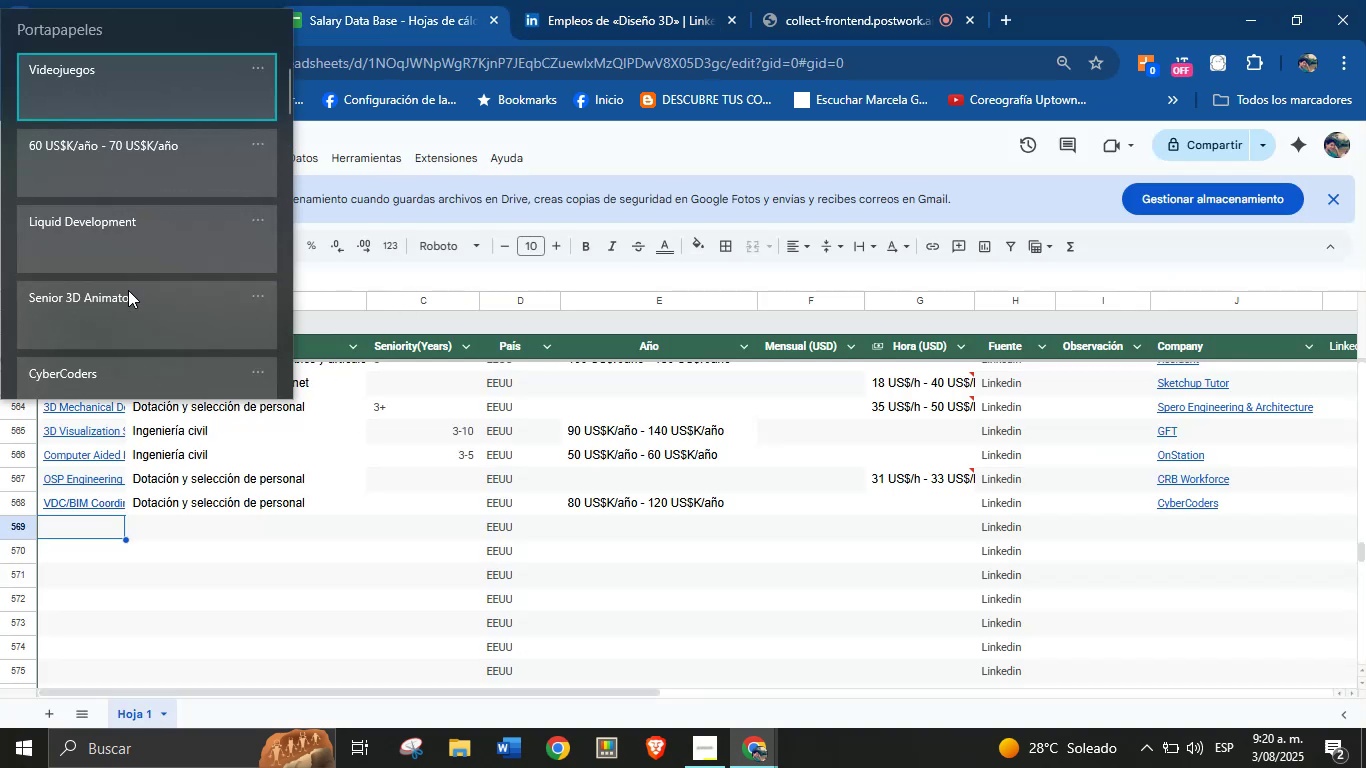 
key(Control+V)
 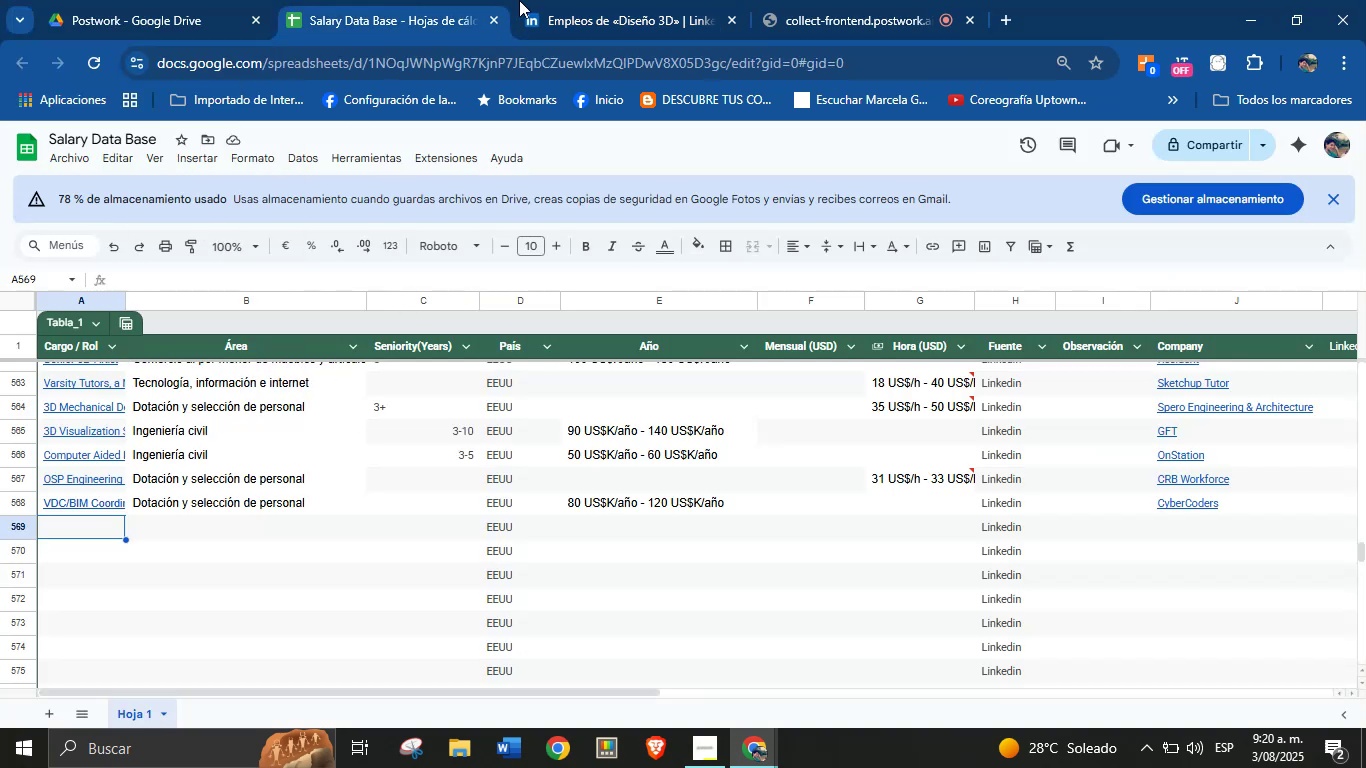 
left_click([605, 0])
 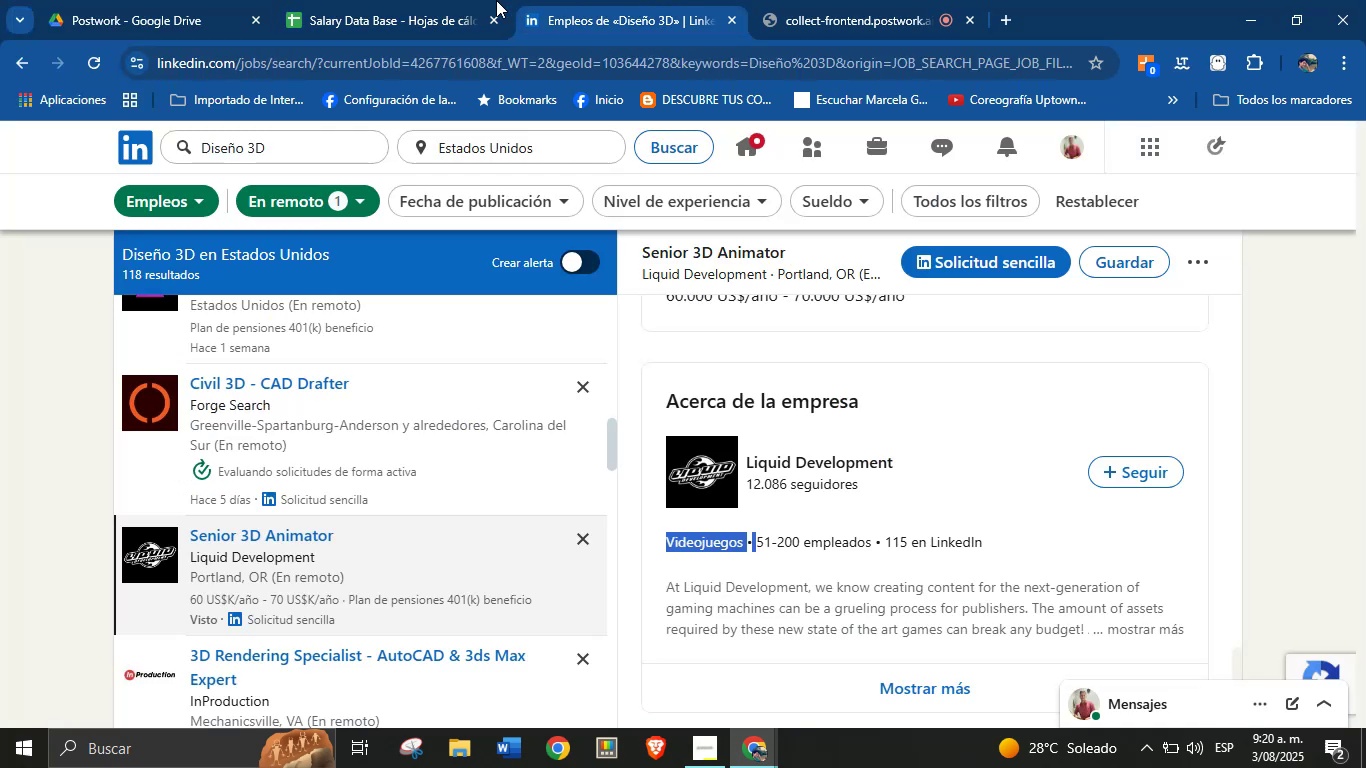 
left_click([419, 0])
 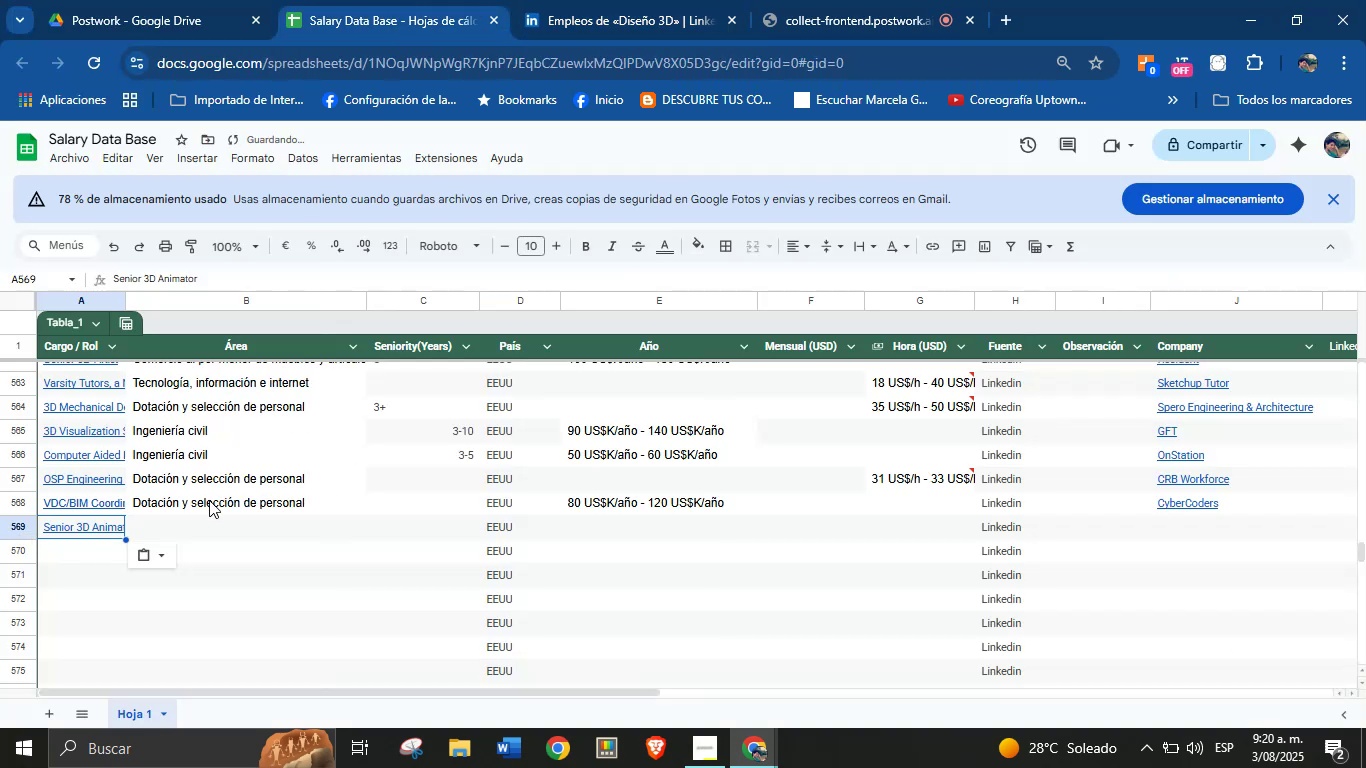 
left_click([207, 524])
 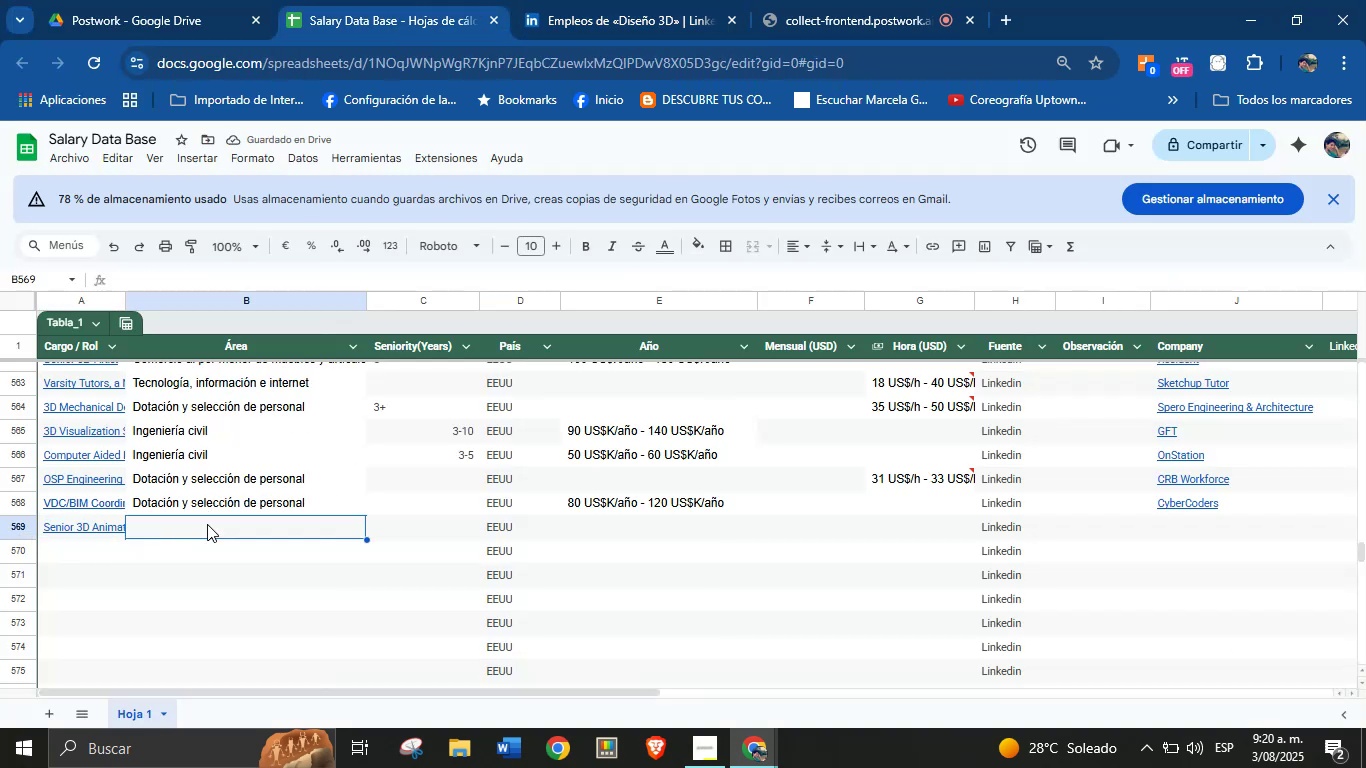 
key(Meta+MetaLeft)
 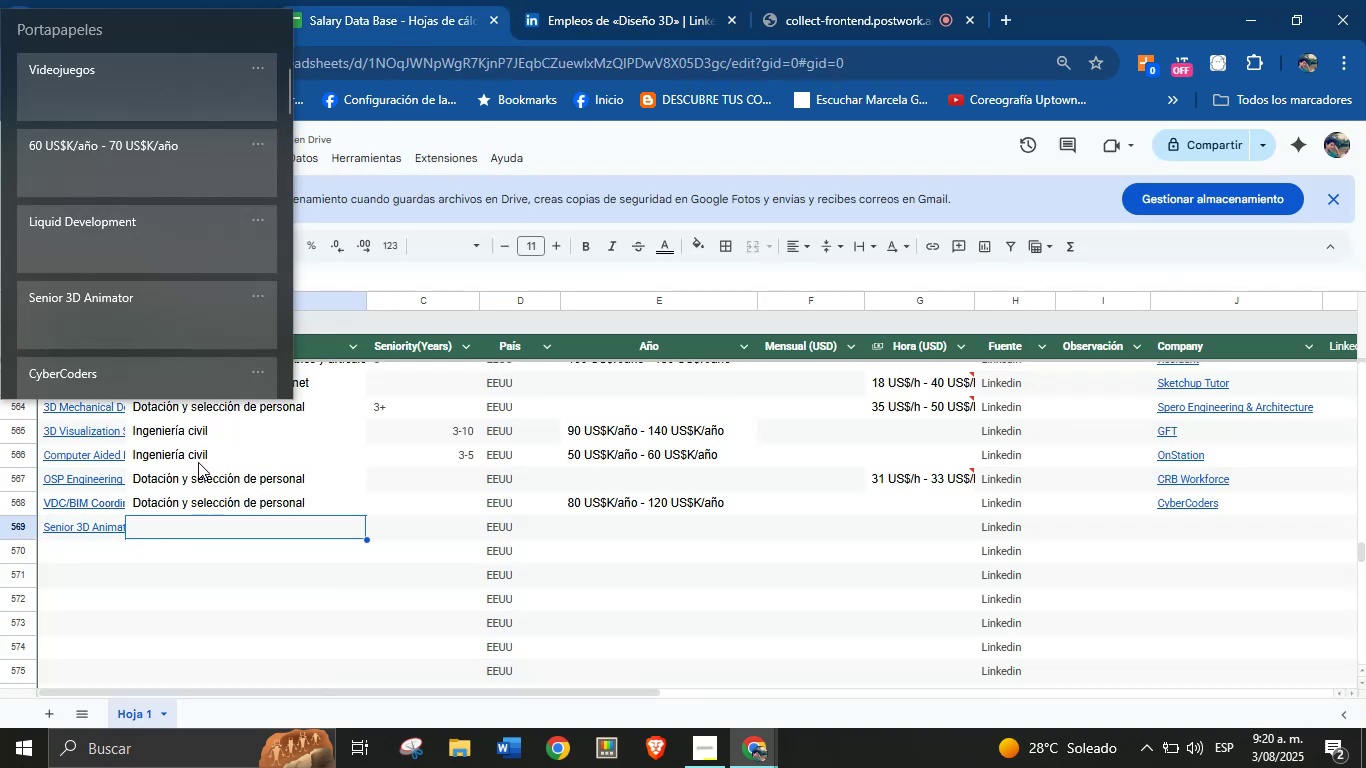 
key(Meta+MetaLeft)
 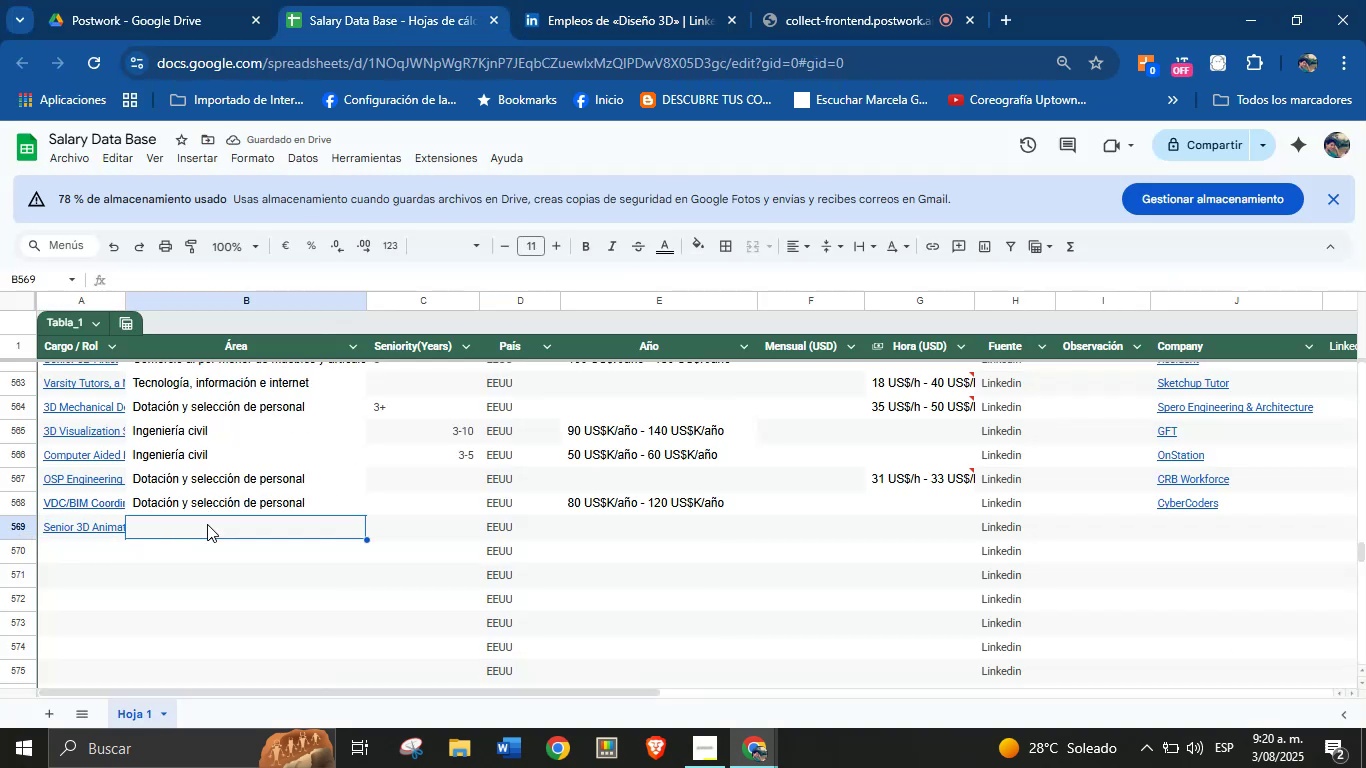 
key(Meta+V)
 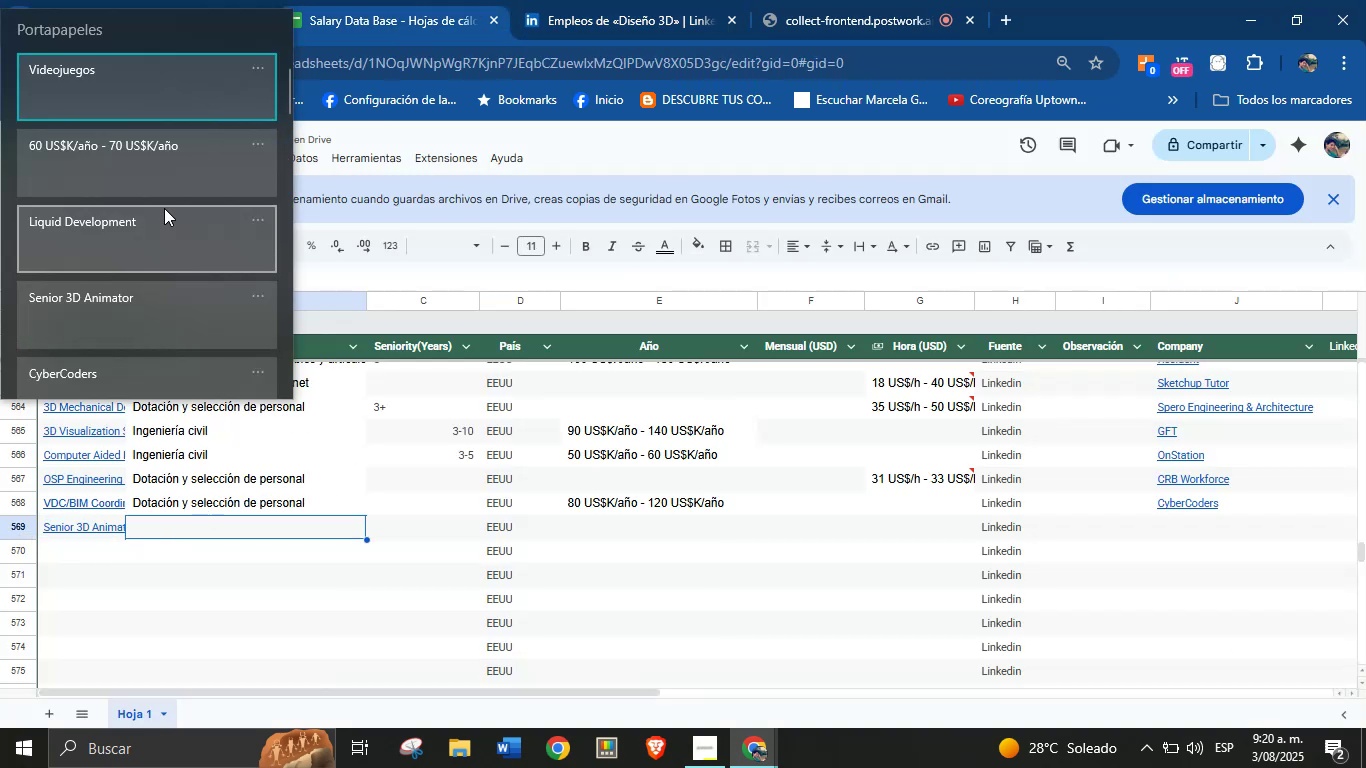 
left_click([159, 96])
 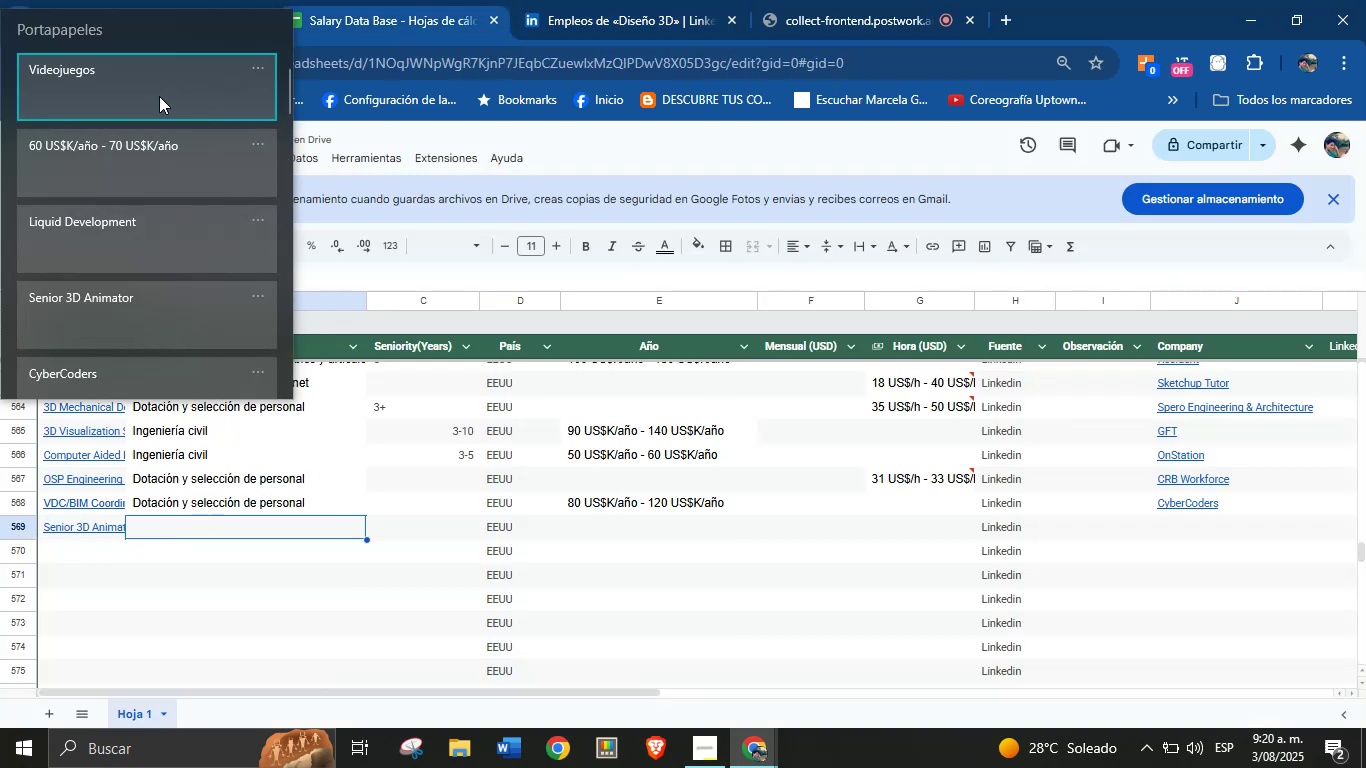 
key(Control+ControlLeft)
 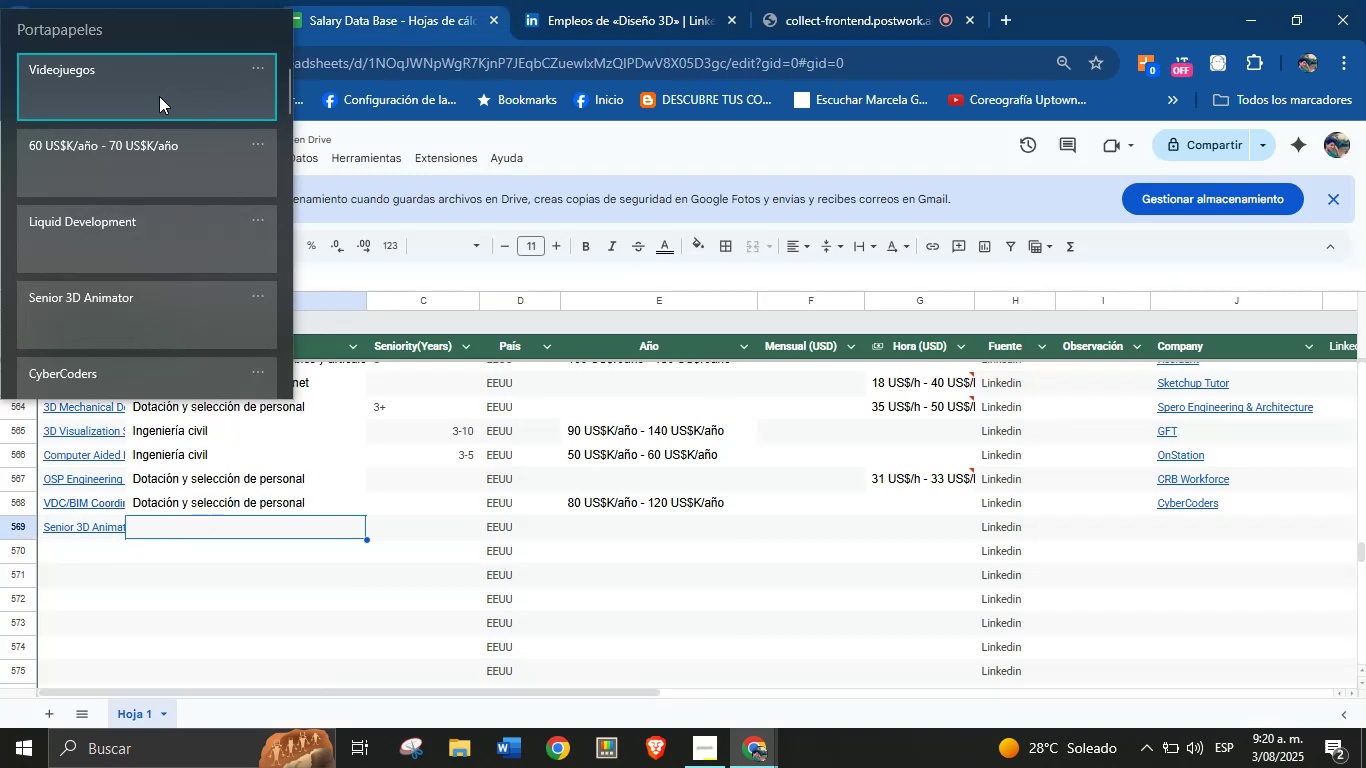 
key(Control+V)
 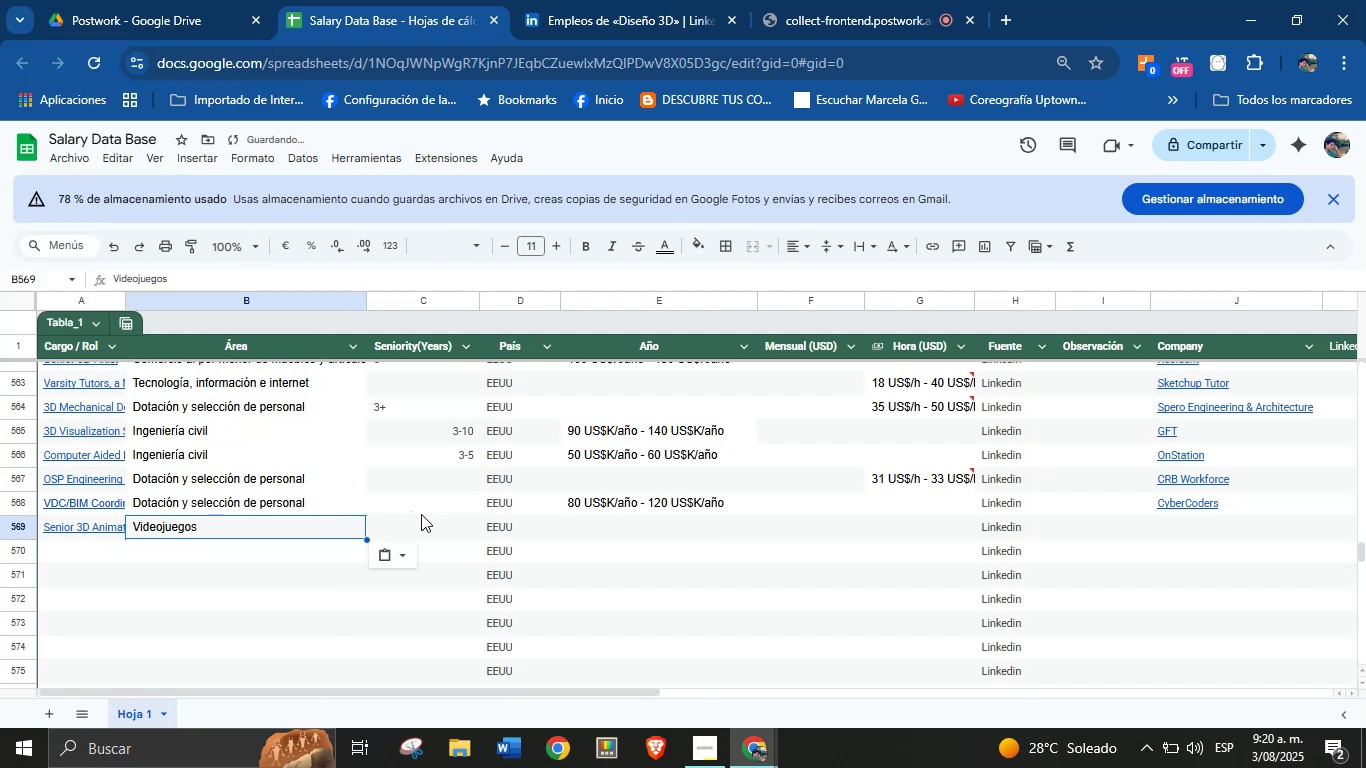 
left_click([426, 526])
 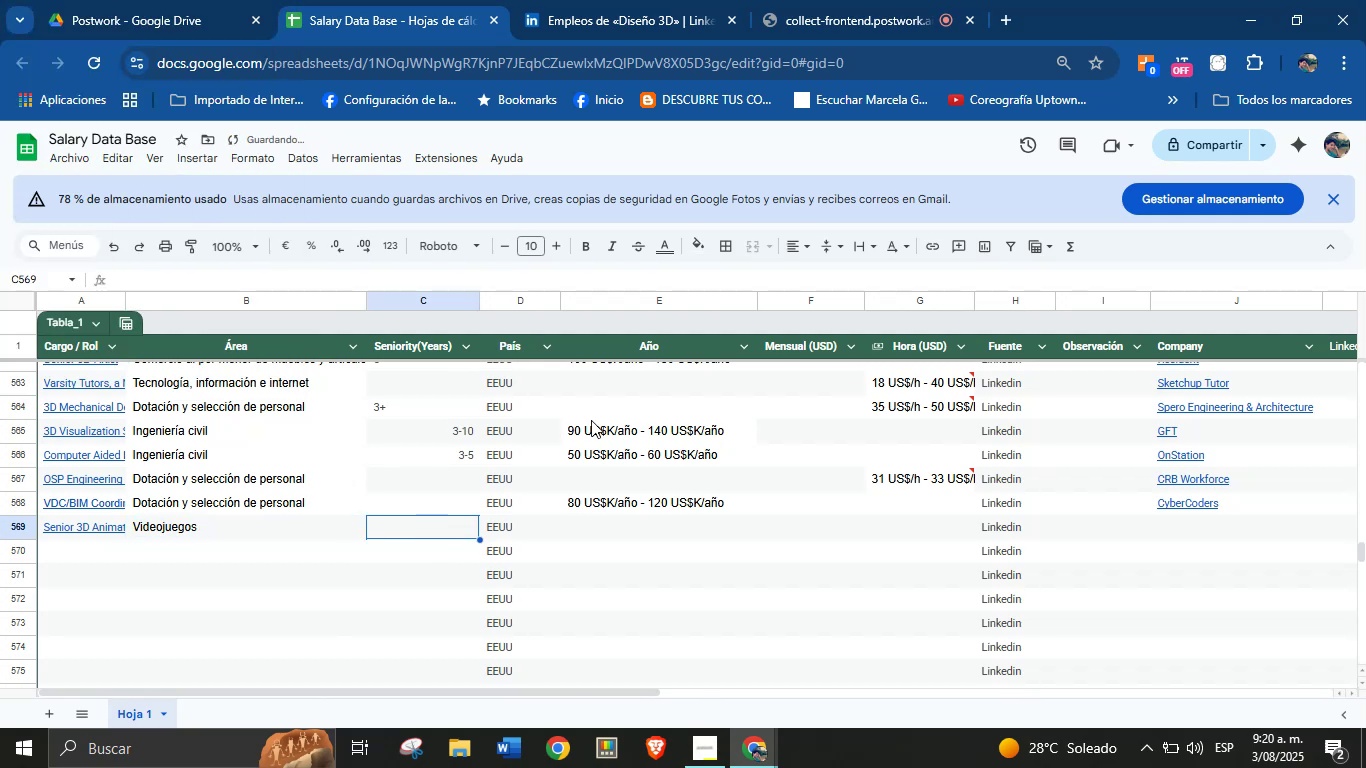 
left_click([603, 19])
 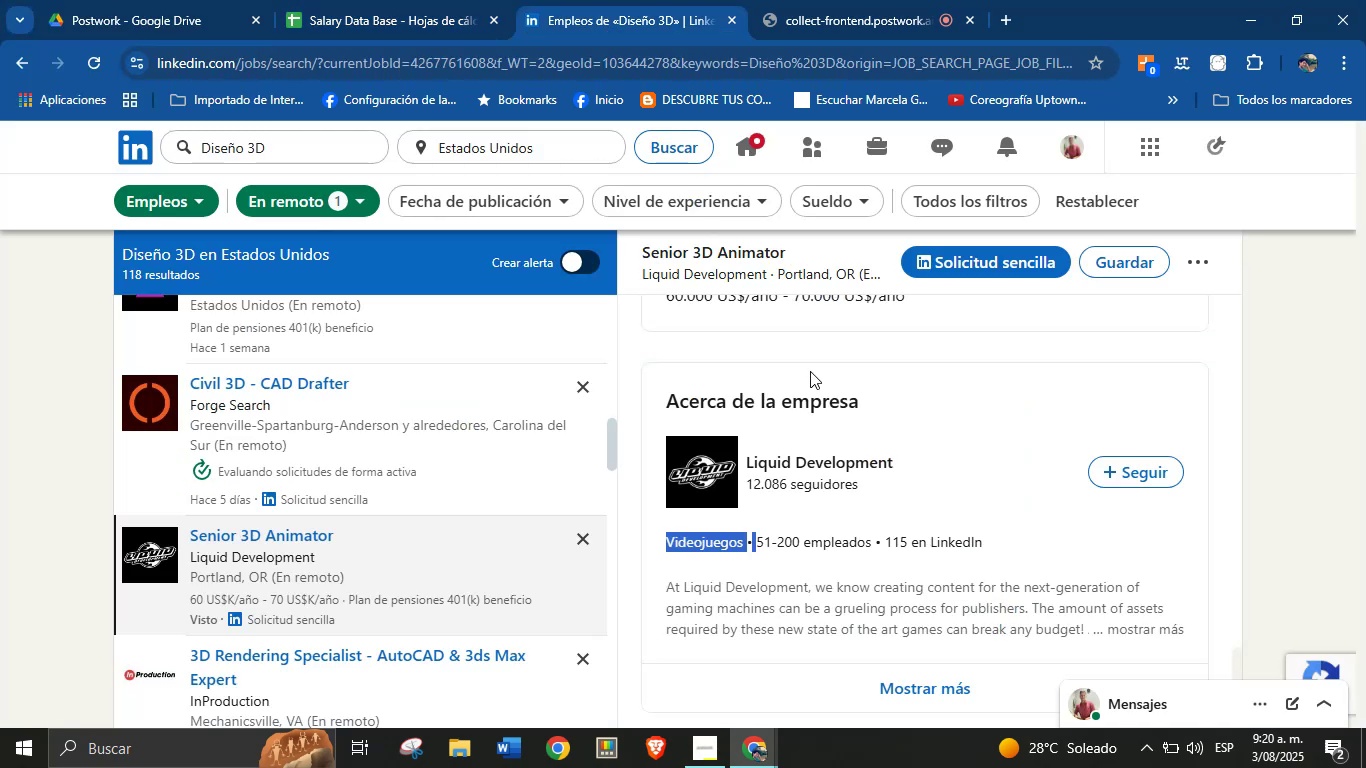 
scroll: coordinate [863, 535], scroll_direction: up, amount: 7.0
 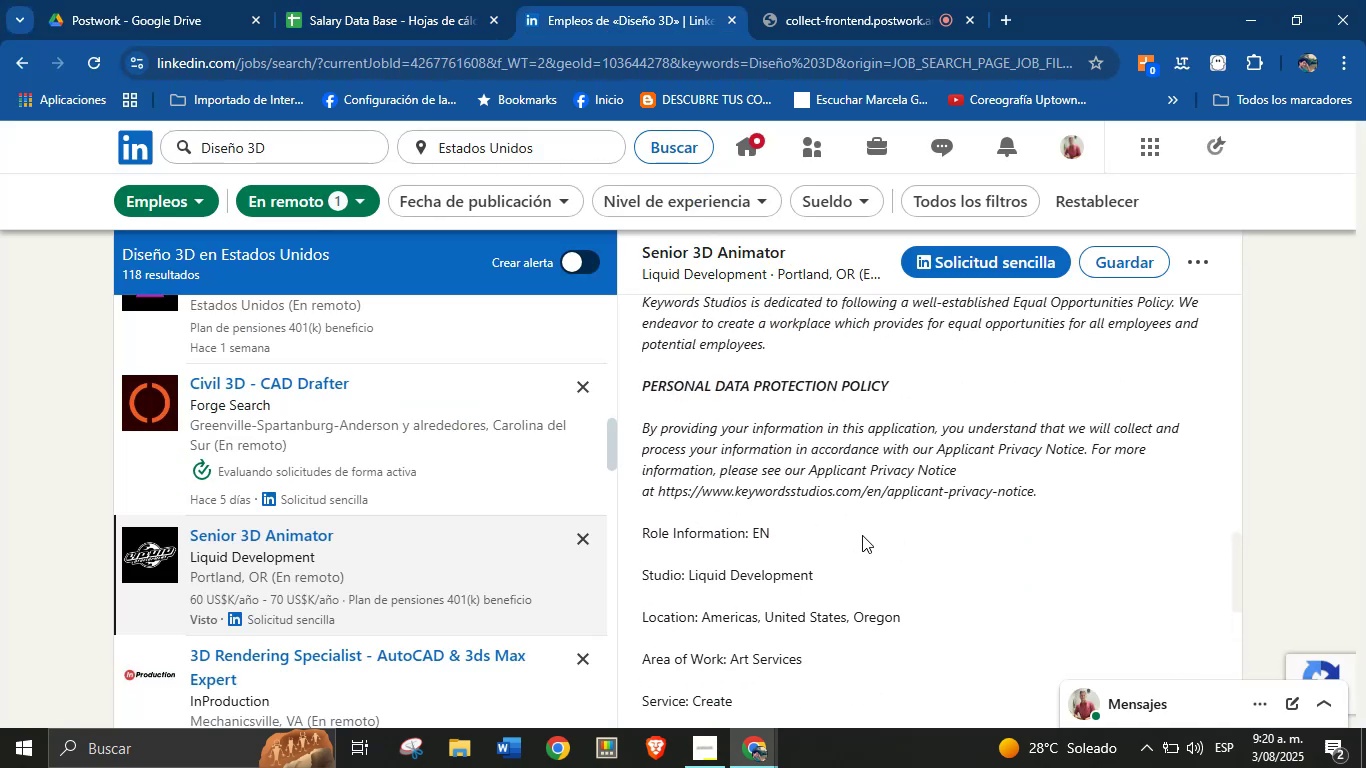 
left_click([861, 535])
 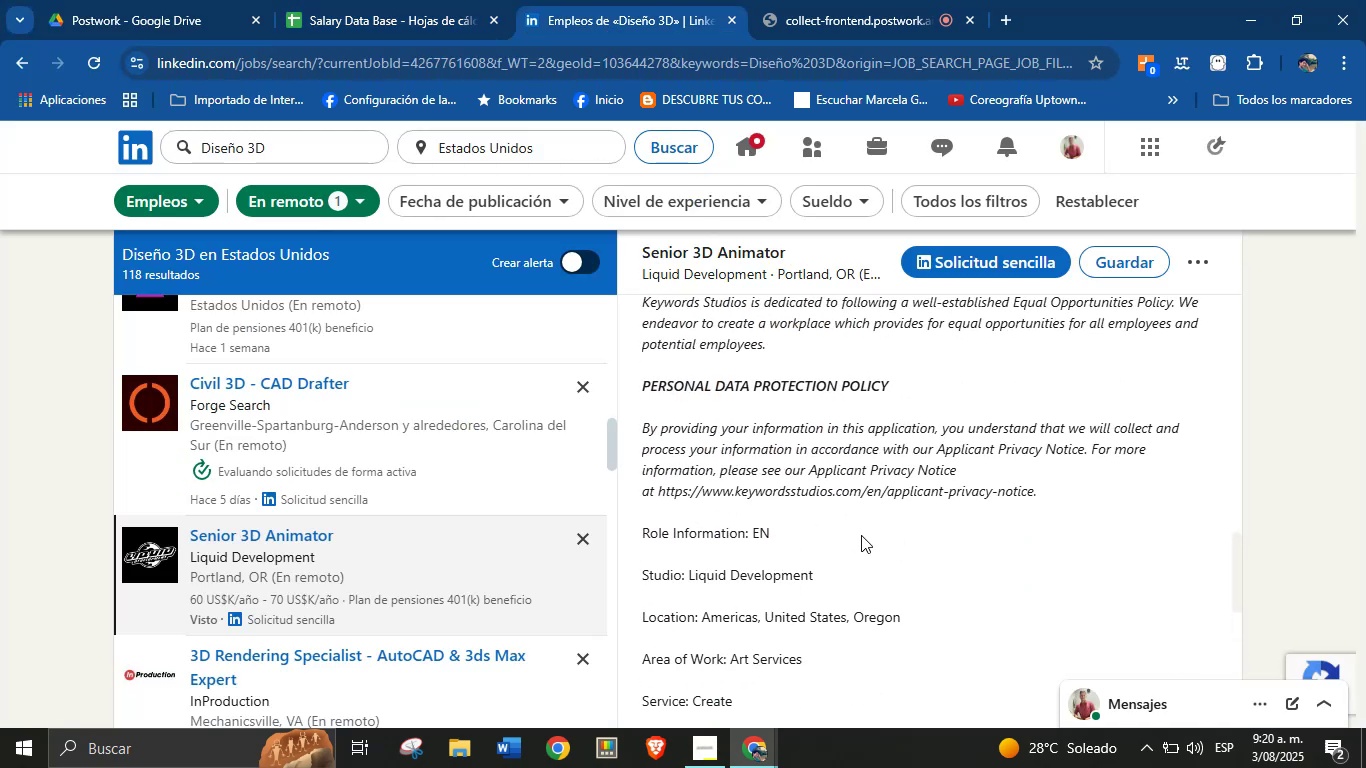 
scroll: coordinate [778, 566], scroll_direction: up, amount: 9.0
 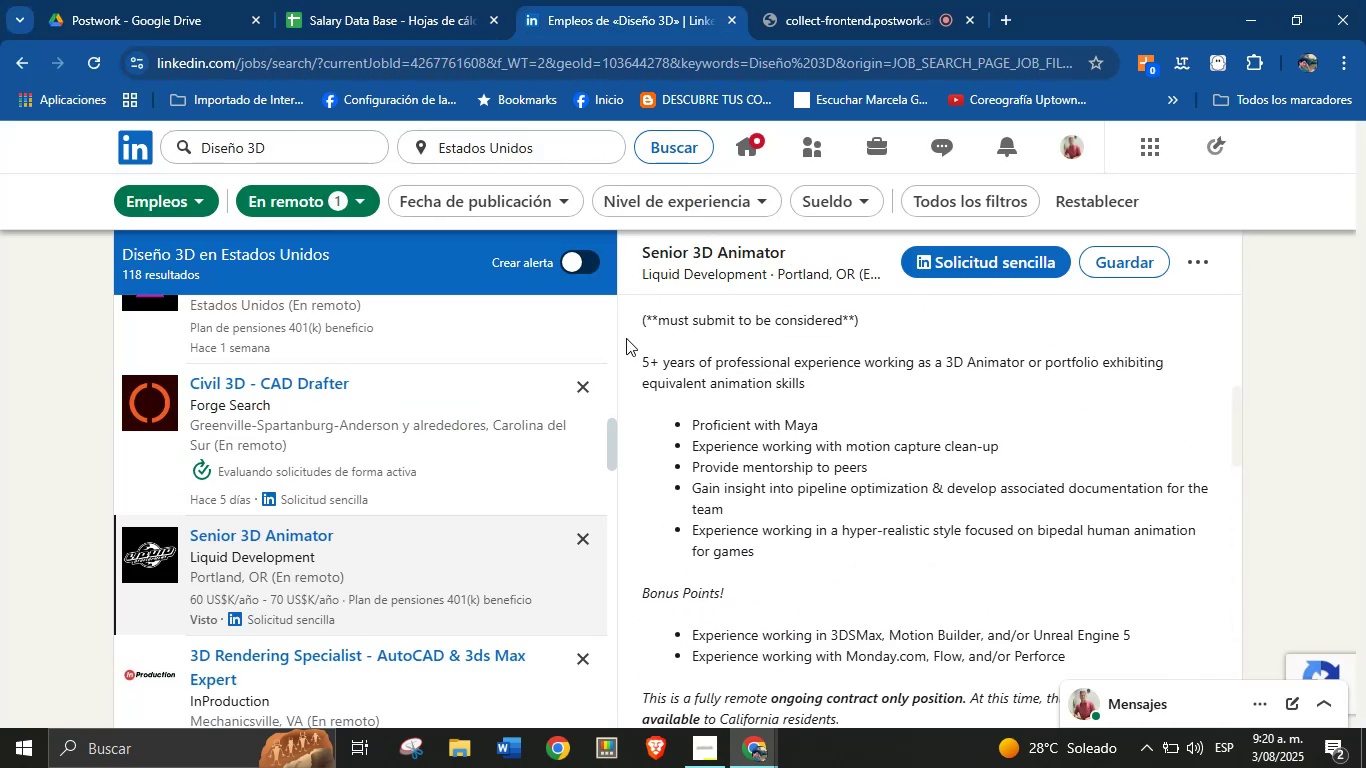 
left_click([421, 0])
 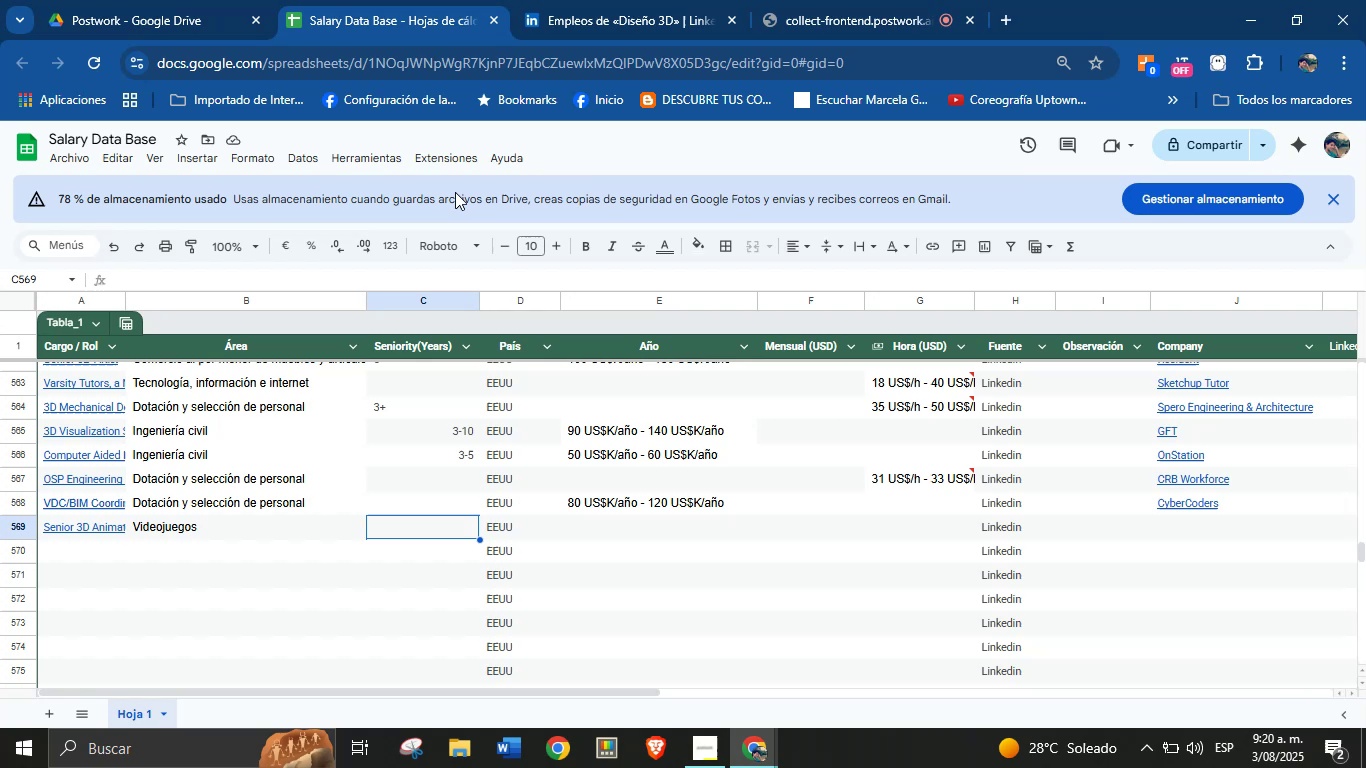 
key(5)
 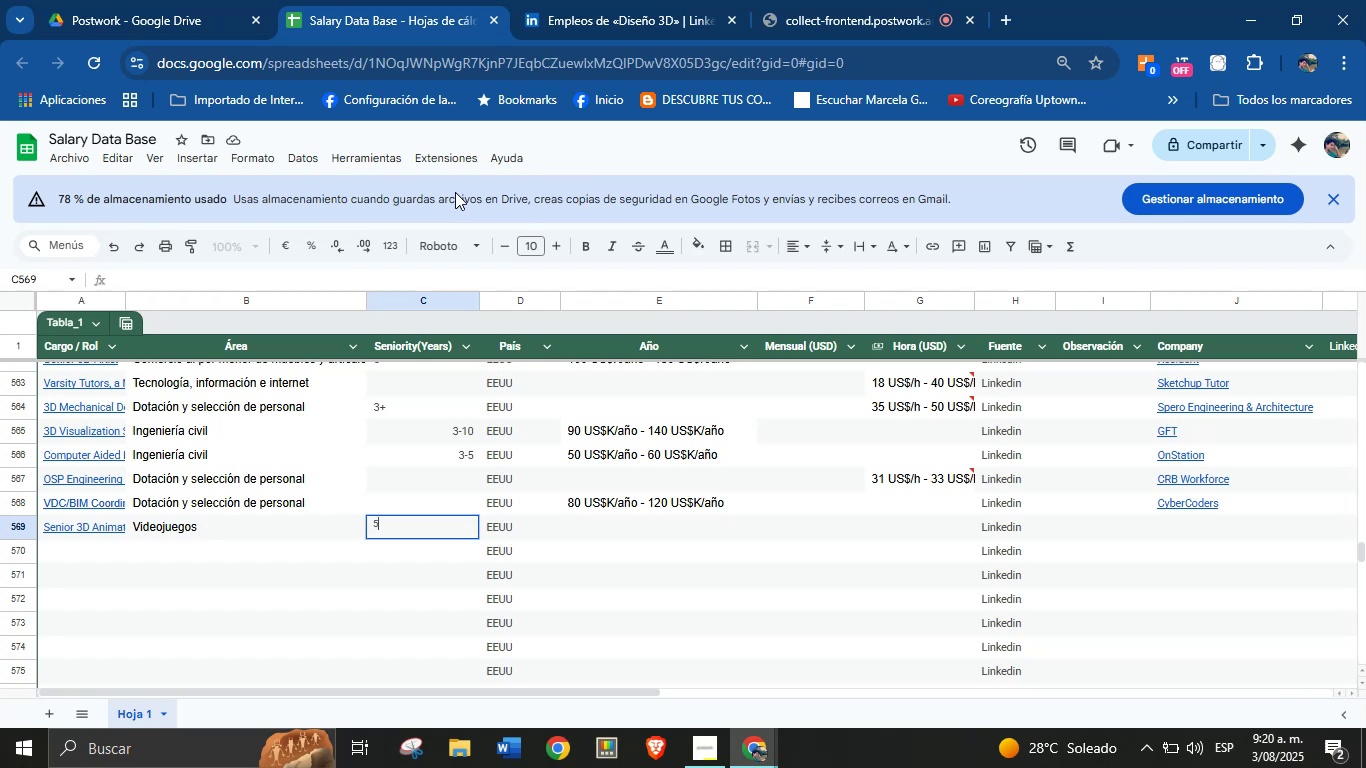 
key(Equal)
 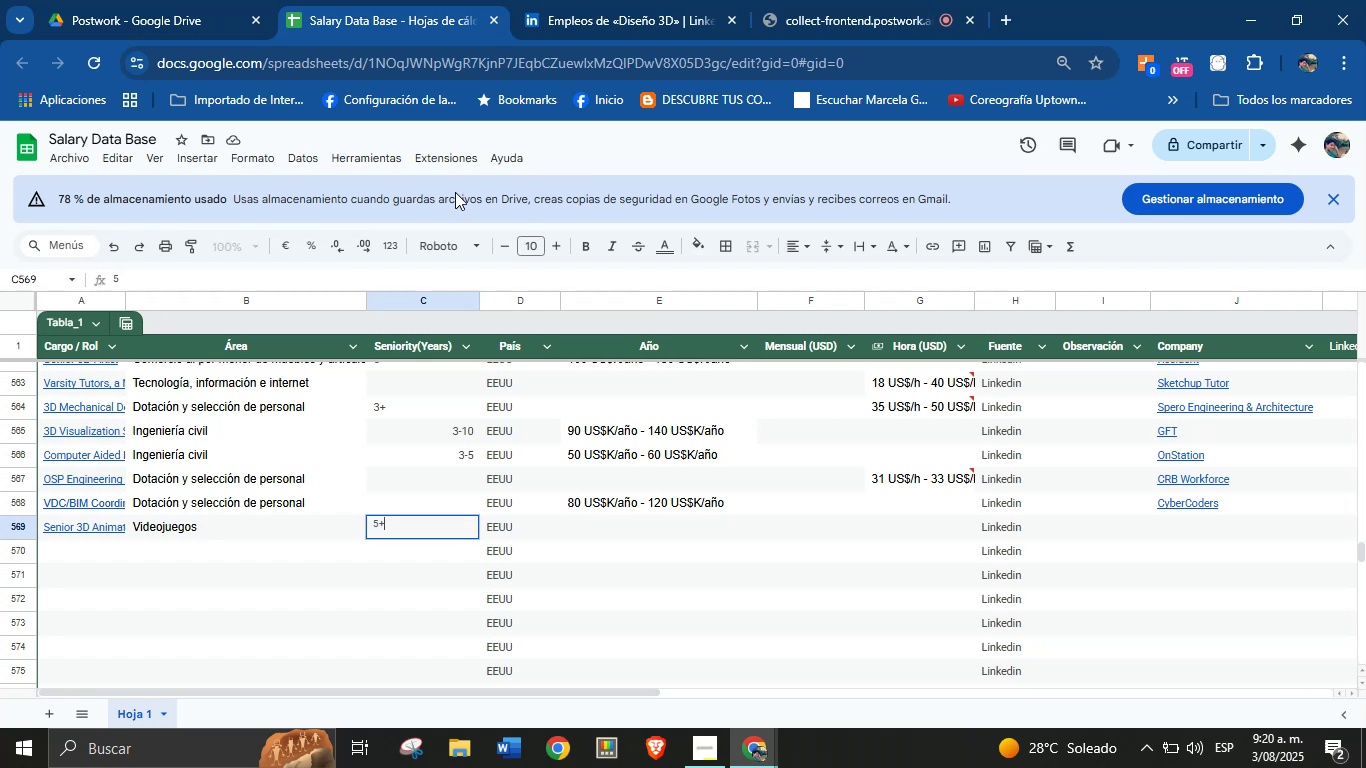 
key(Enter)
 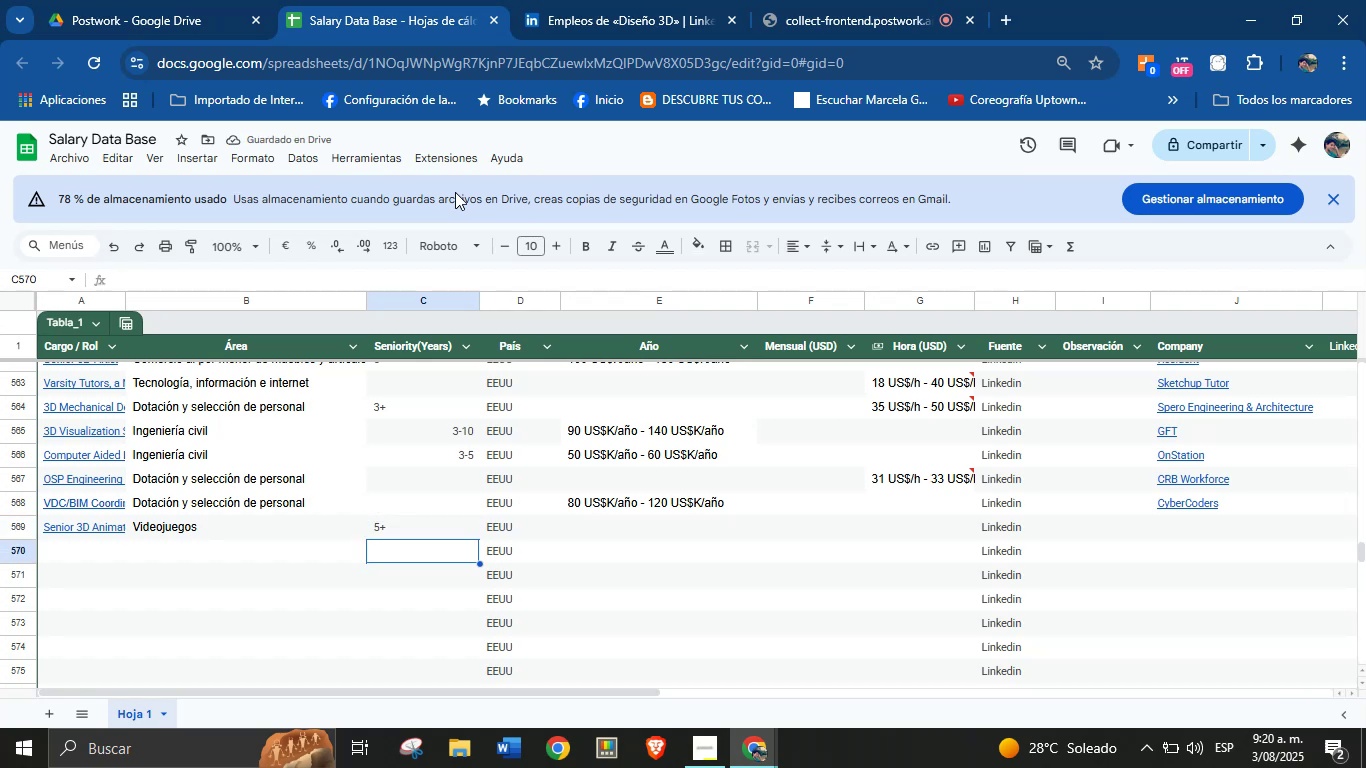 
wait(5.03)
 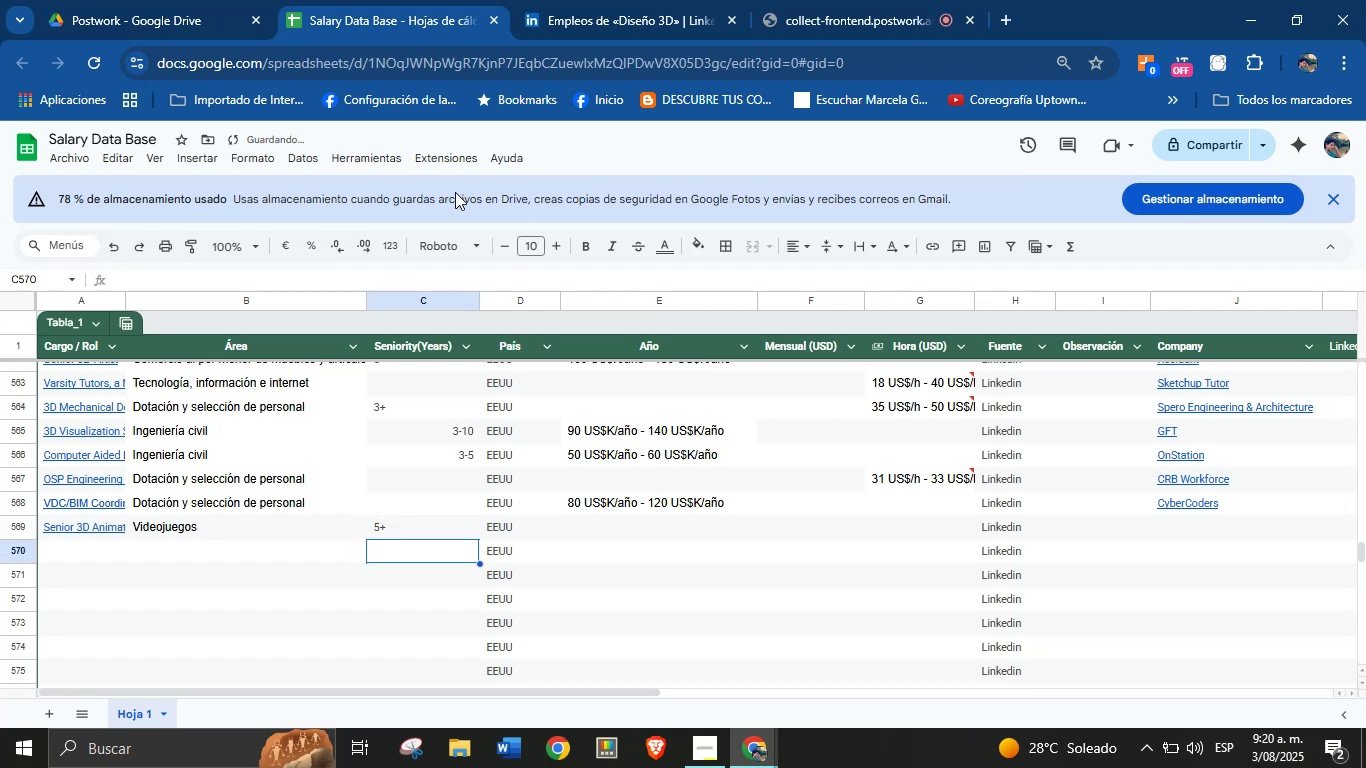 
key(ArrowRight)
 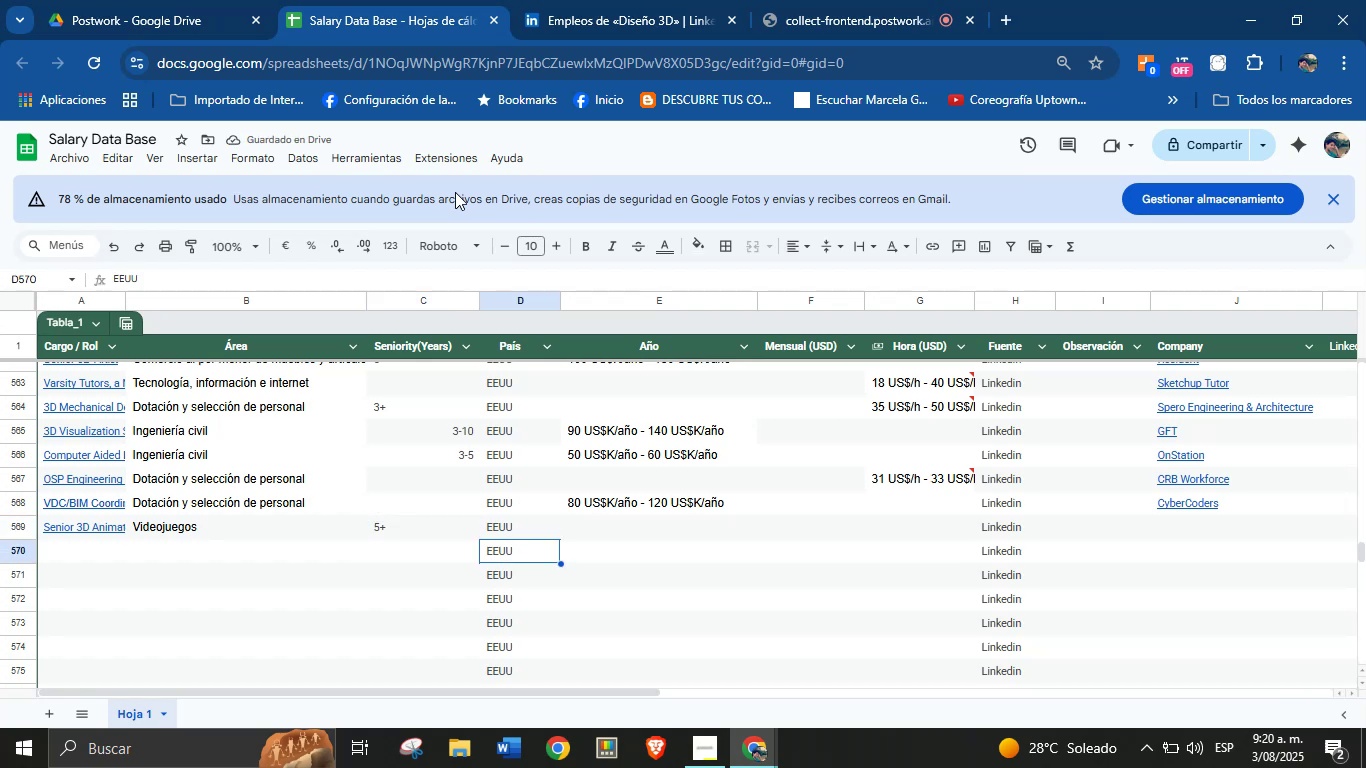 
key(ArrowUp)
 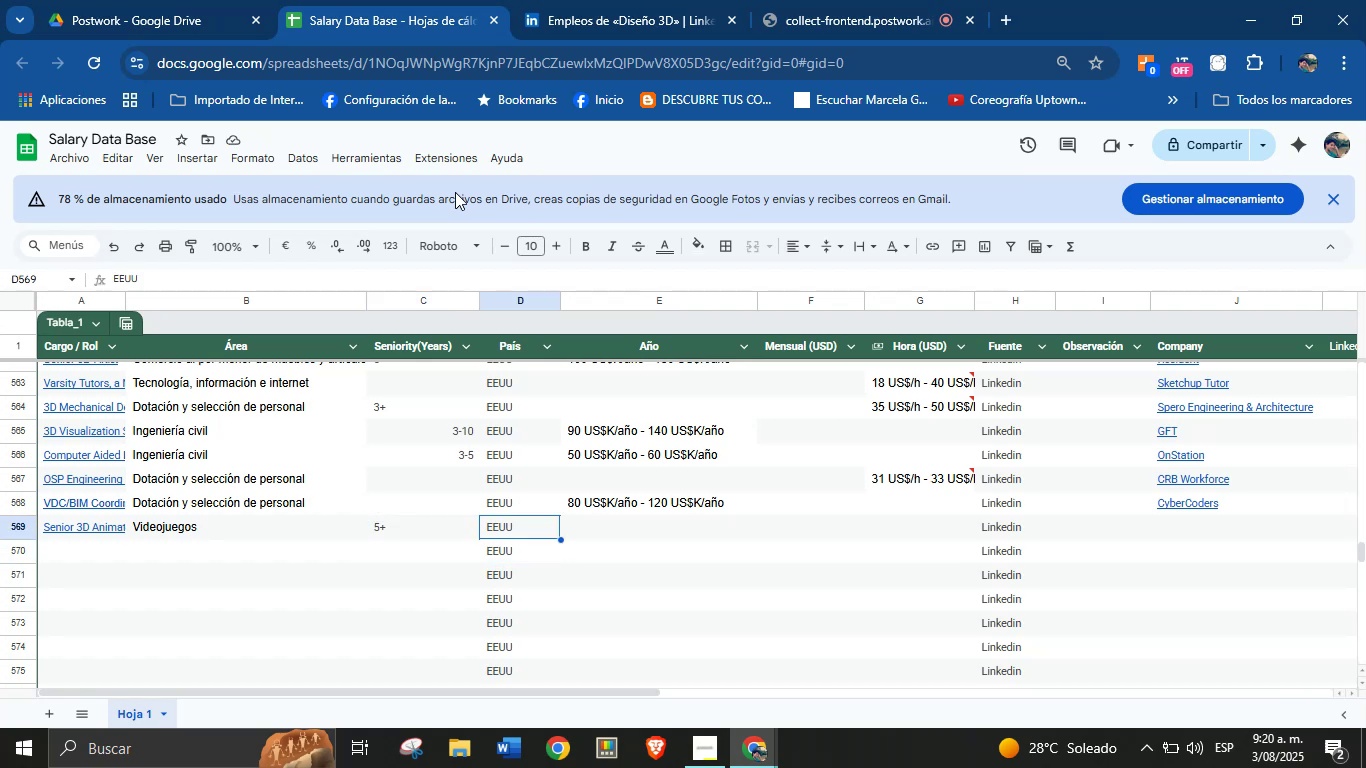 
key(ArrowRight)
 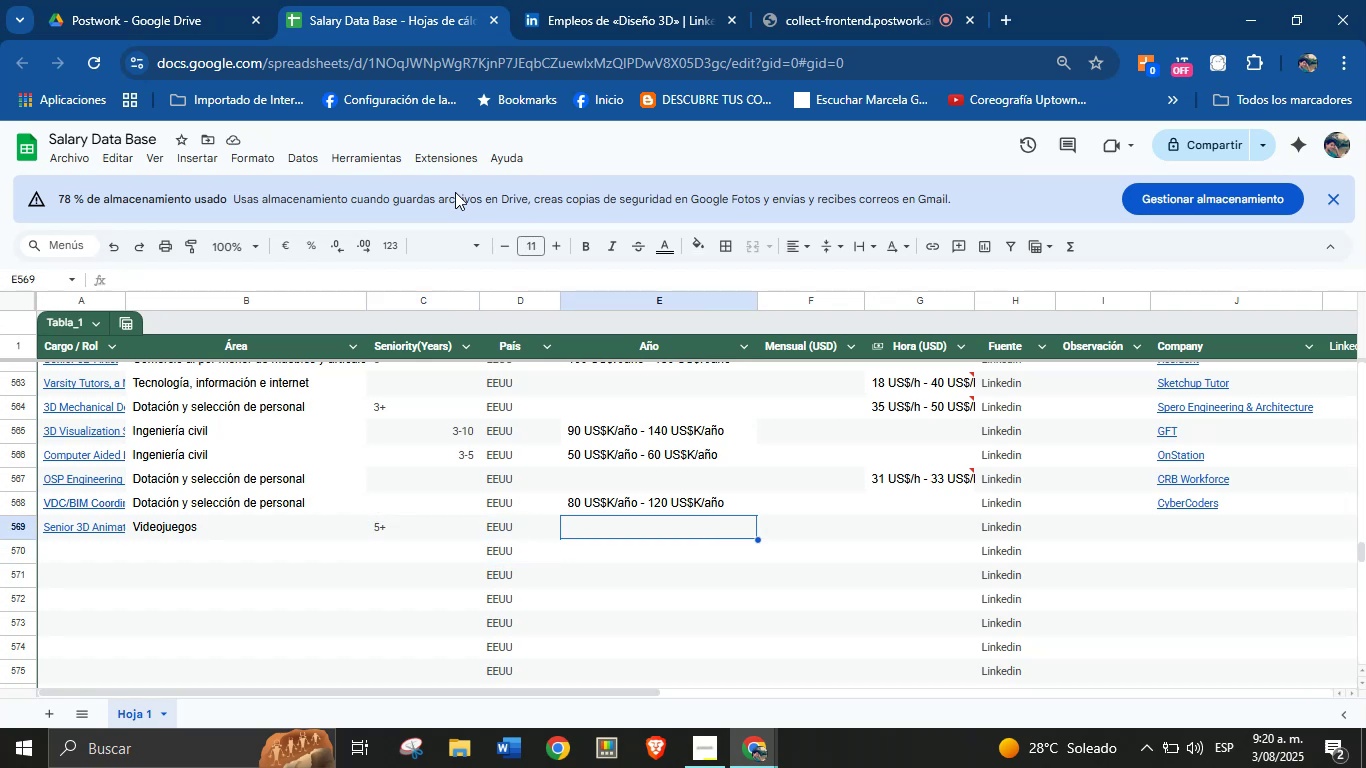 
key(Meta+MetaLeft)
 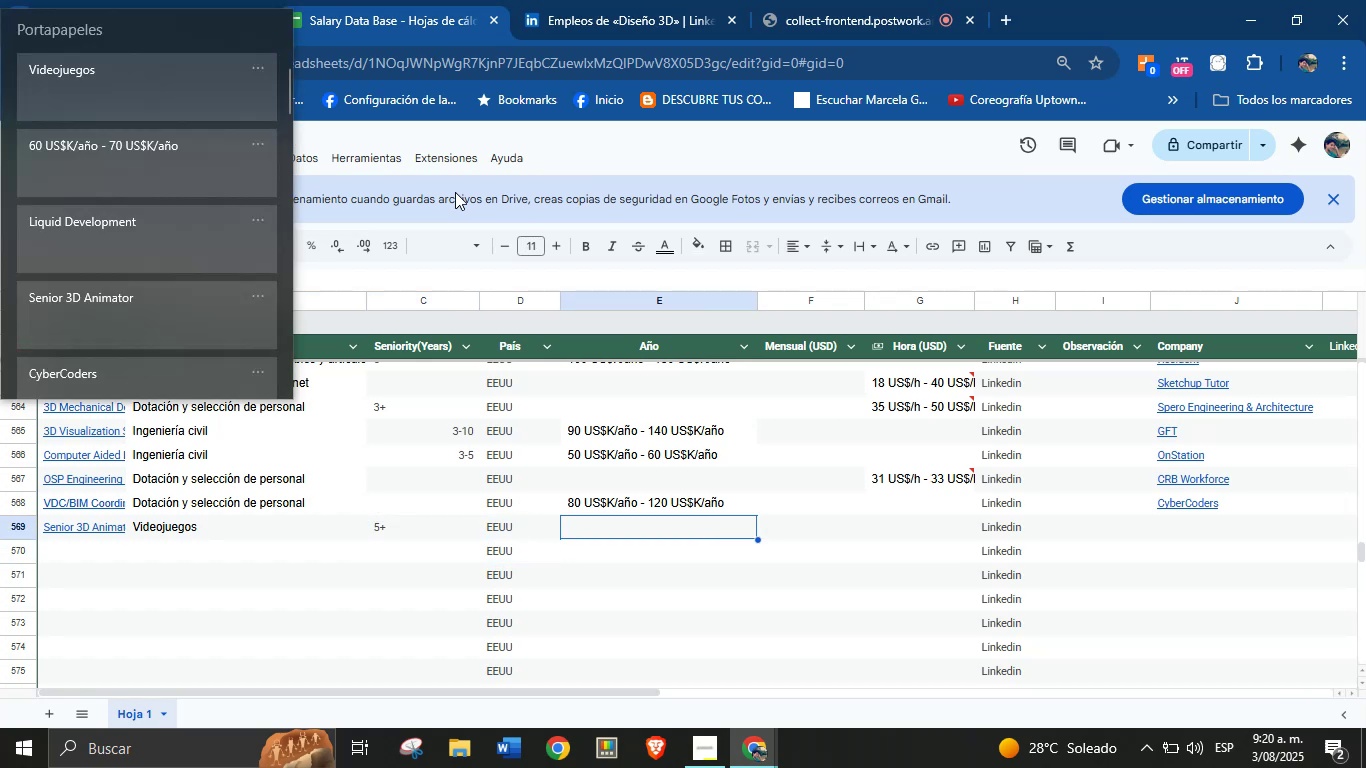 
key(Meta+MetaLeft)
 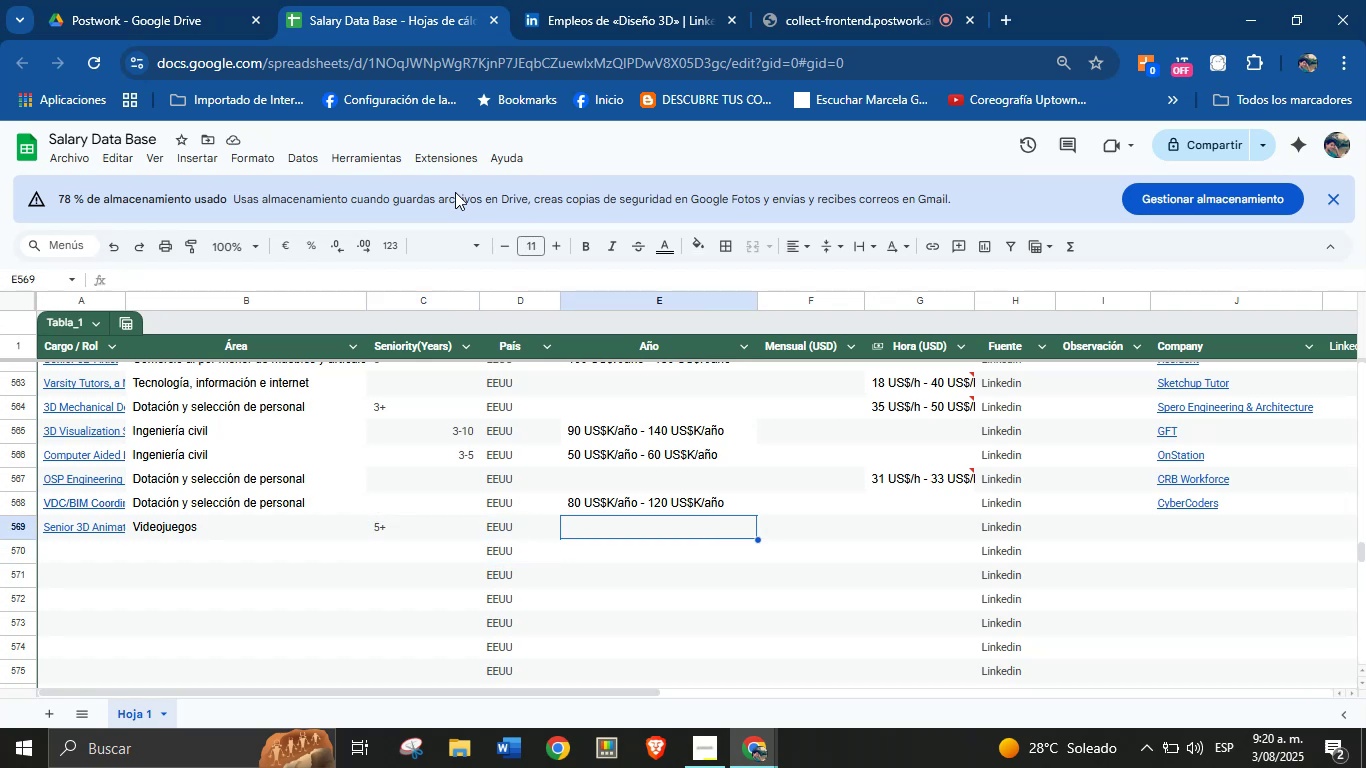 
key(Meta+V)
 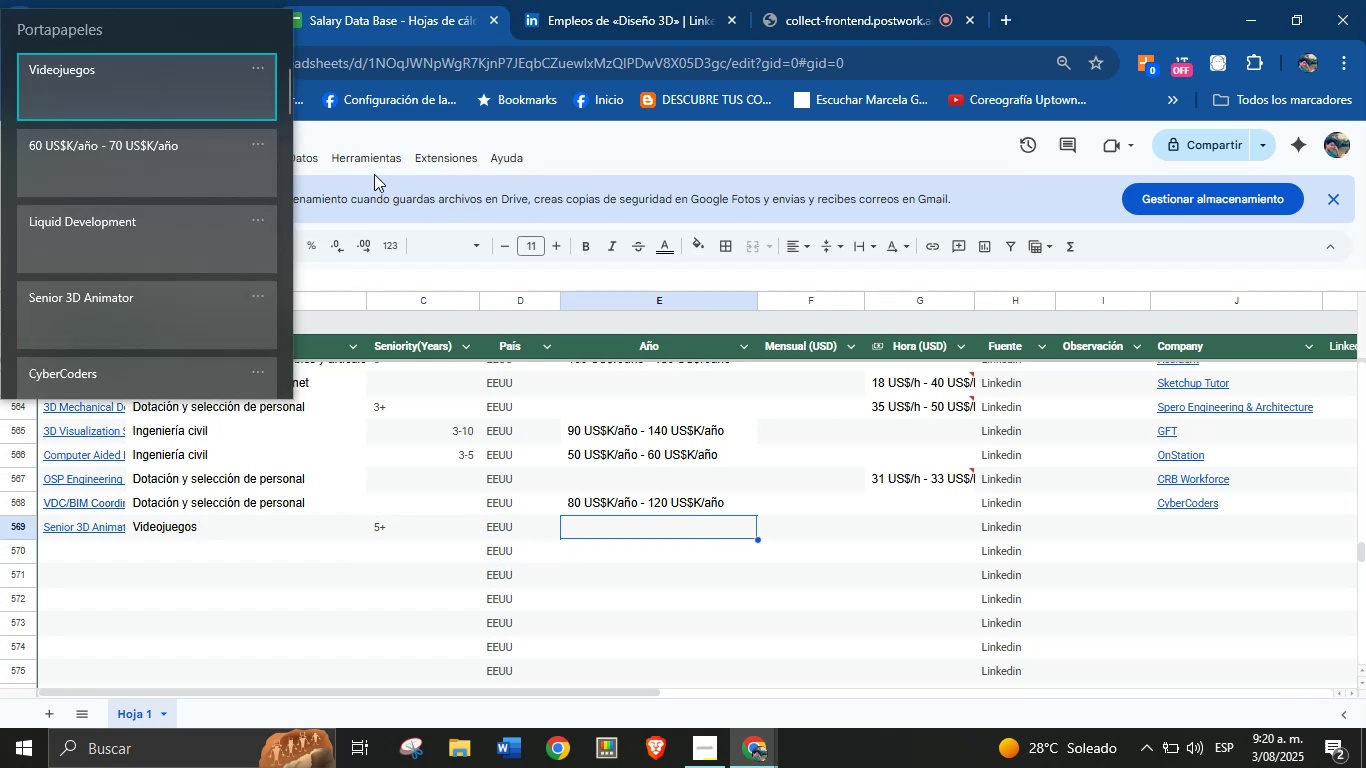 
left_click([115, 150])
 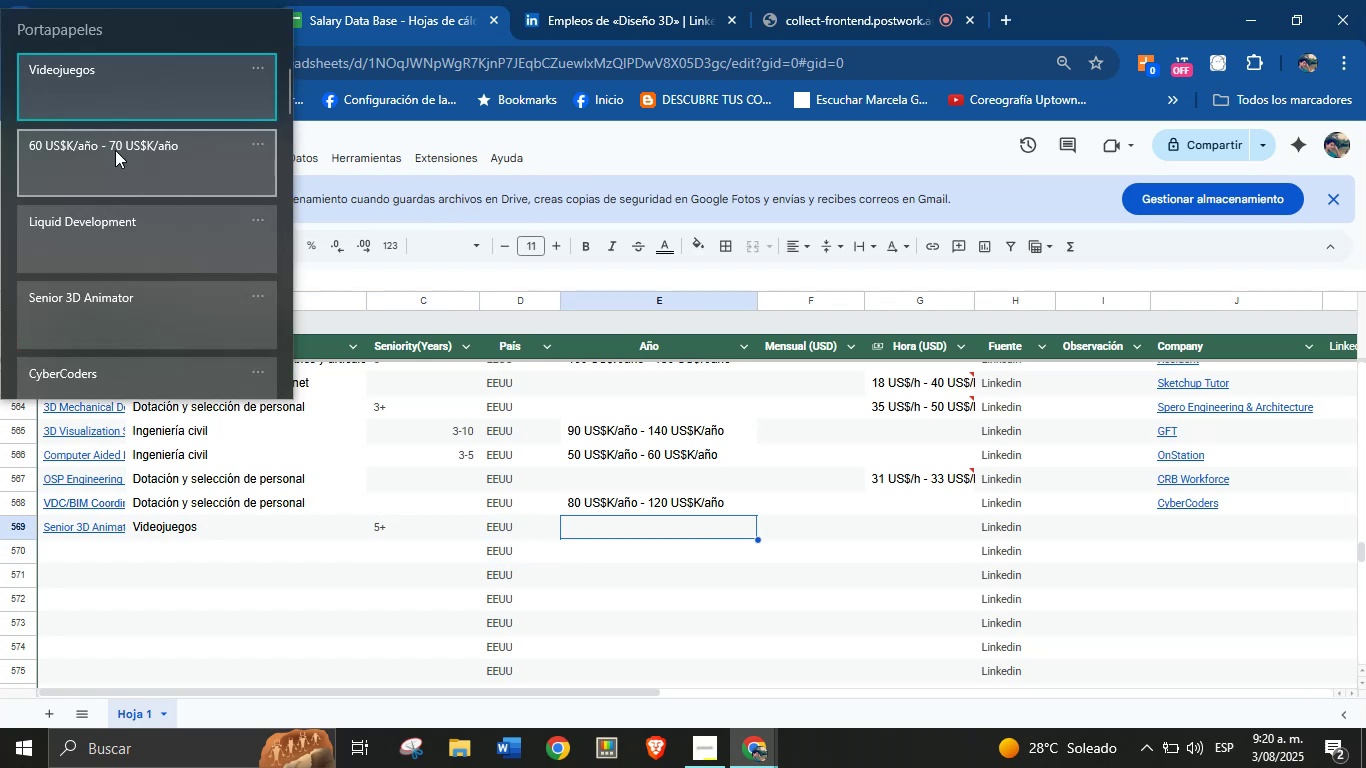 
key(Control+ControlLeft)
 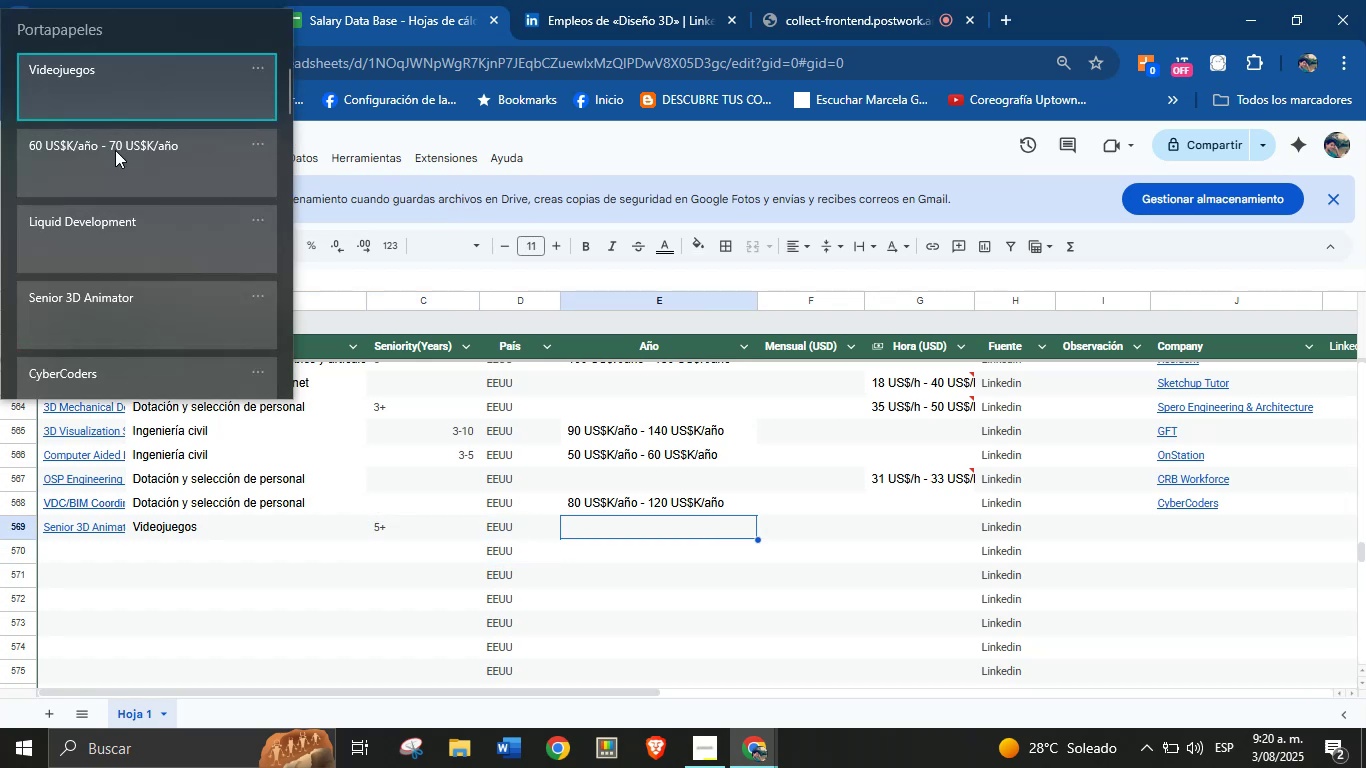 
key(Control+V)
 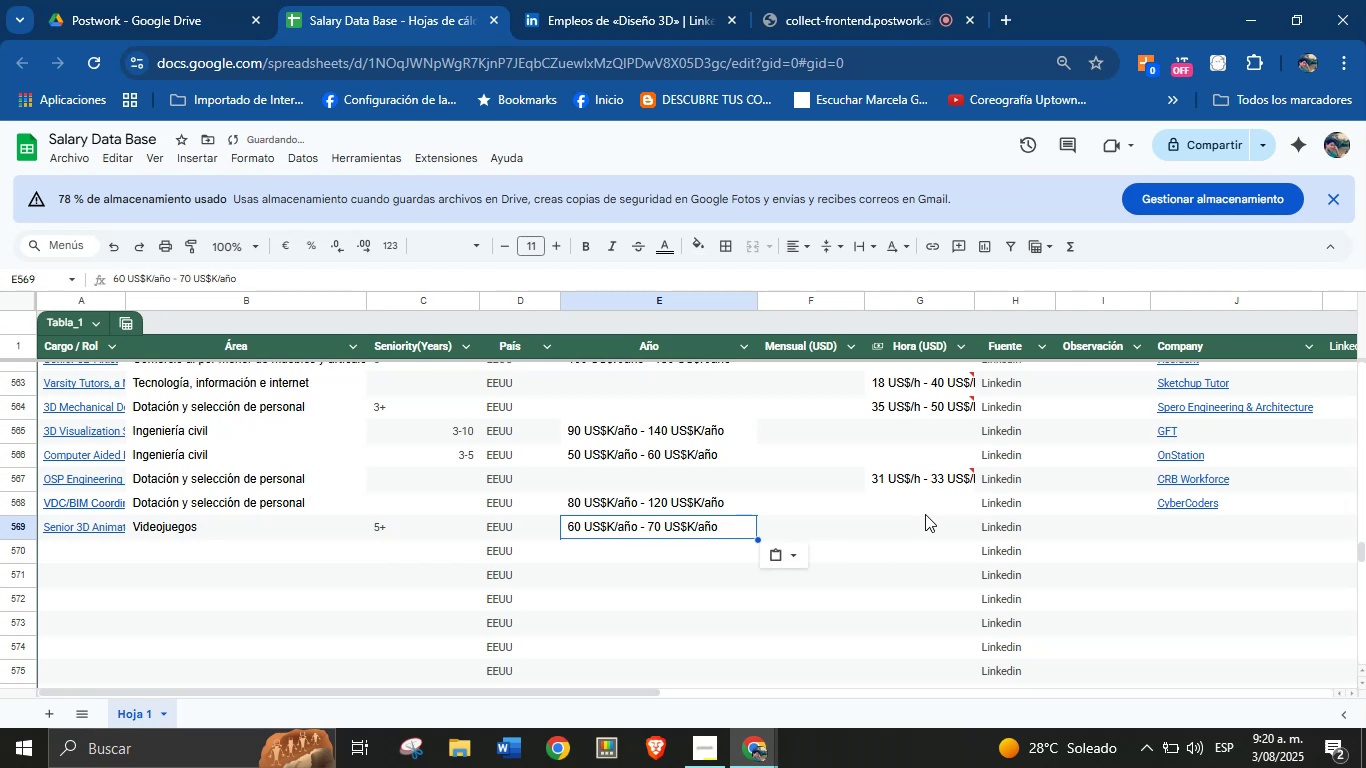 
left_click([919, 525])
 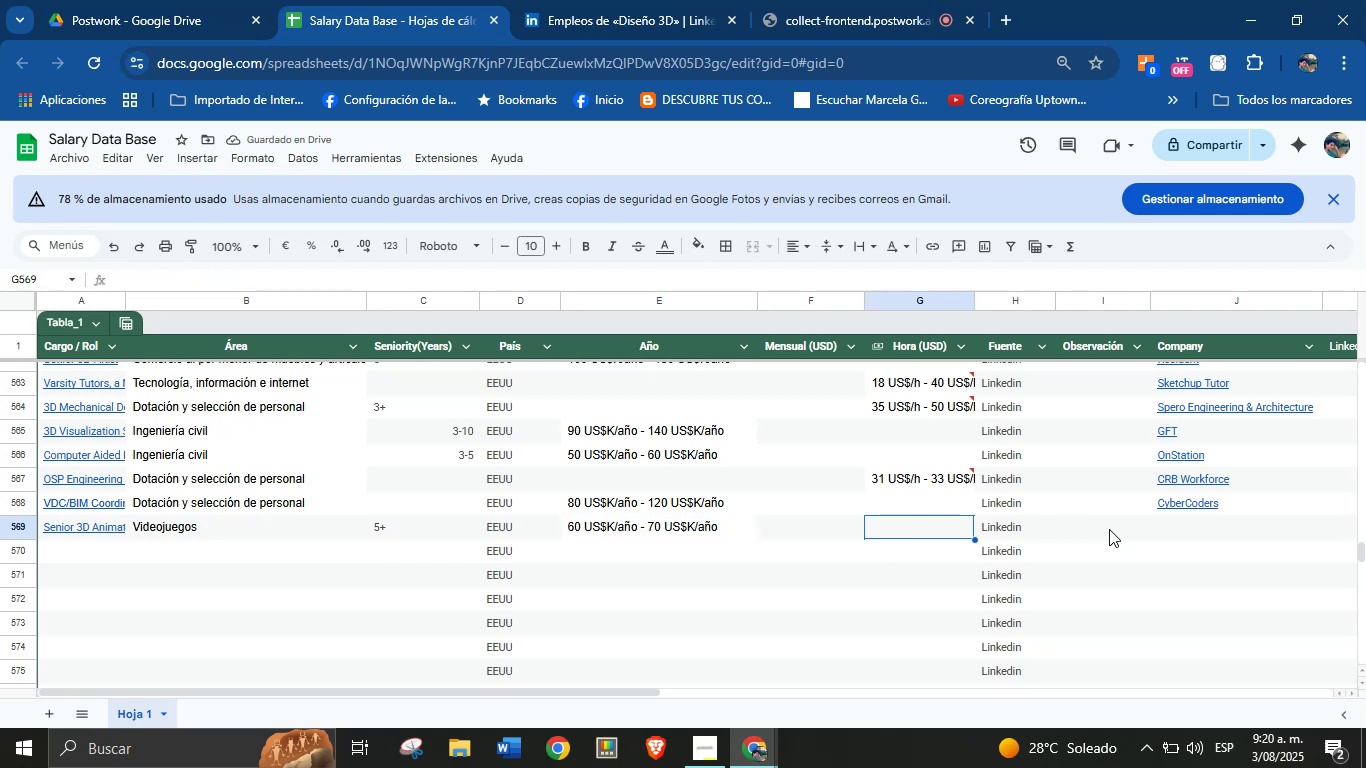 
left_click([1167, 527])
 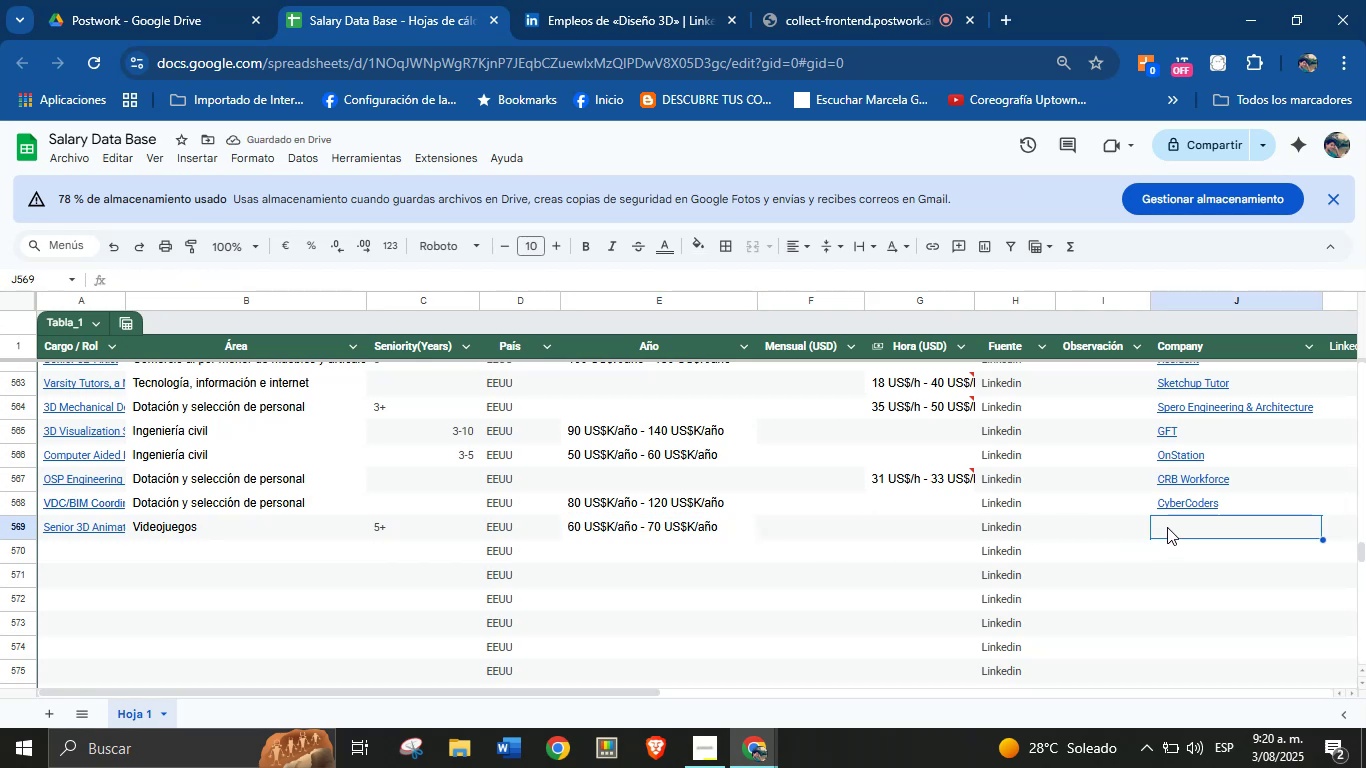 
key(Meta+MetaLeft)
 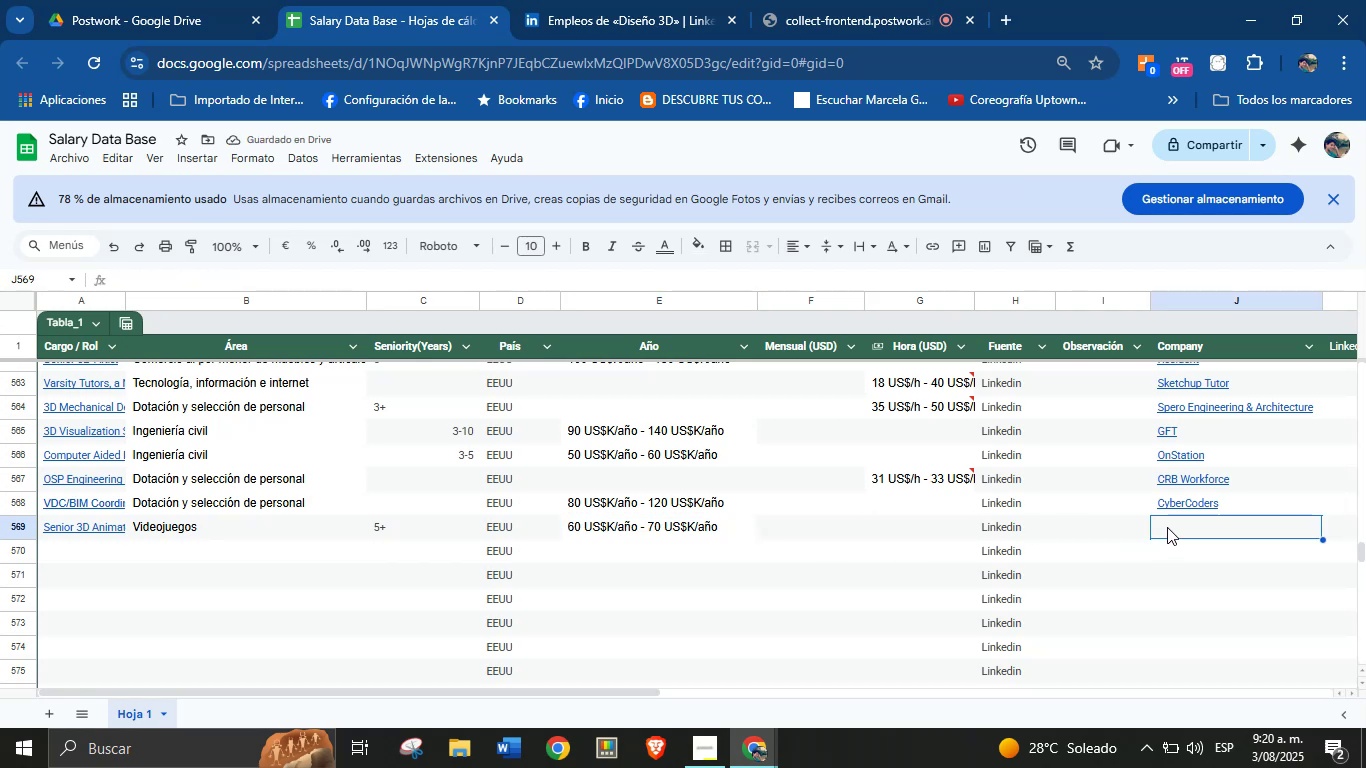 
key(Meta+V)
 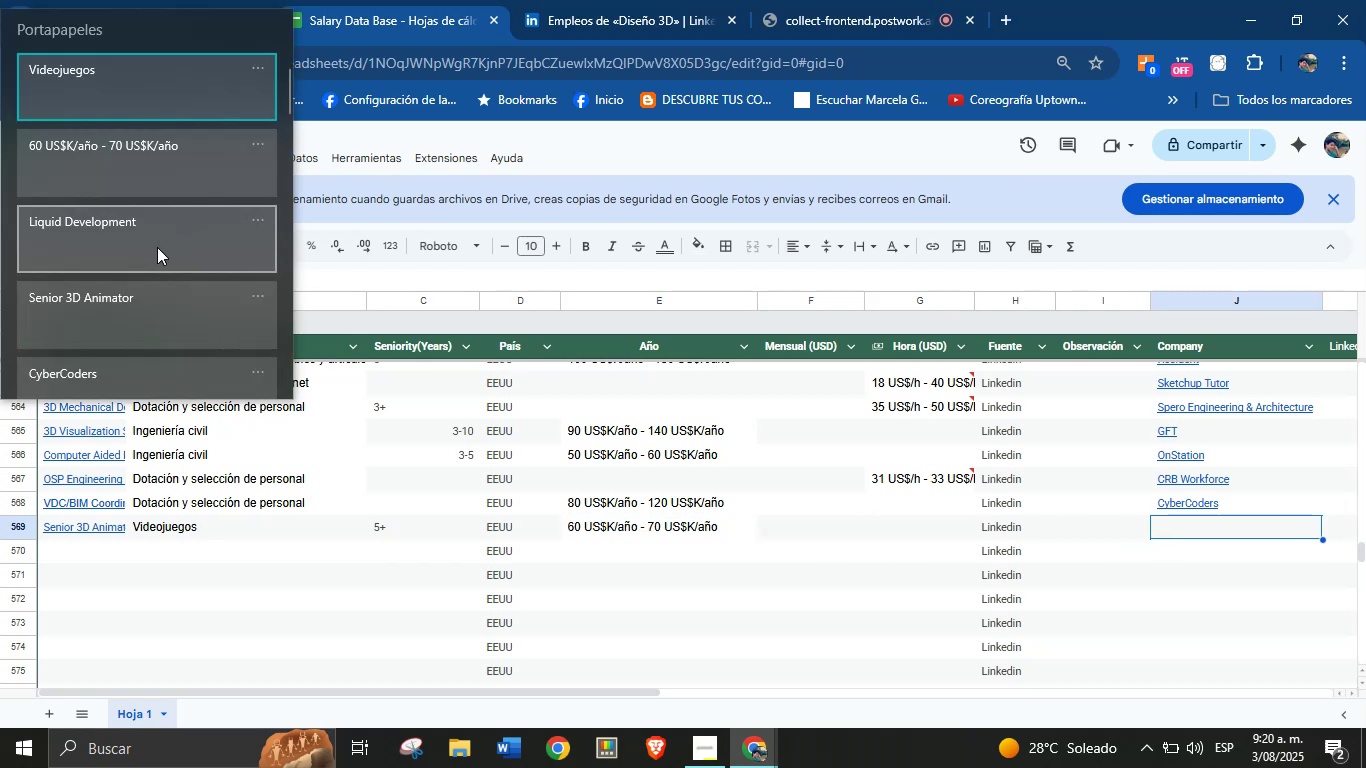 
key(Meta+MetaLeft)
 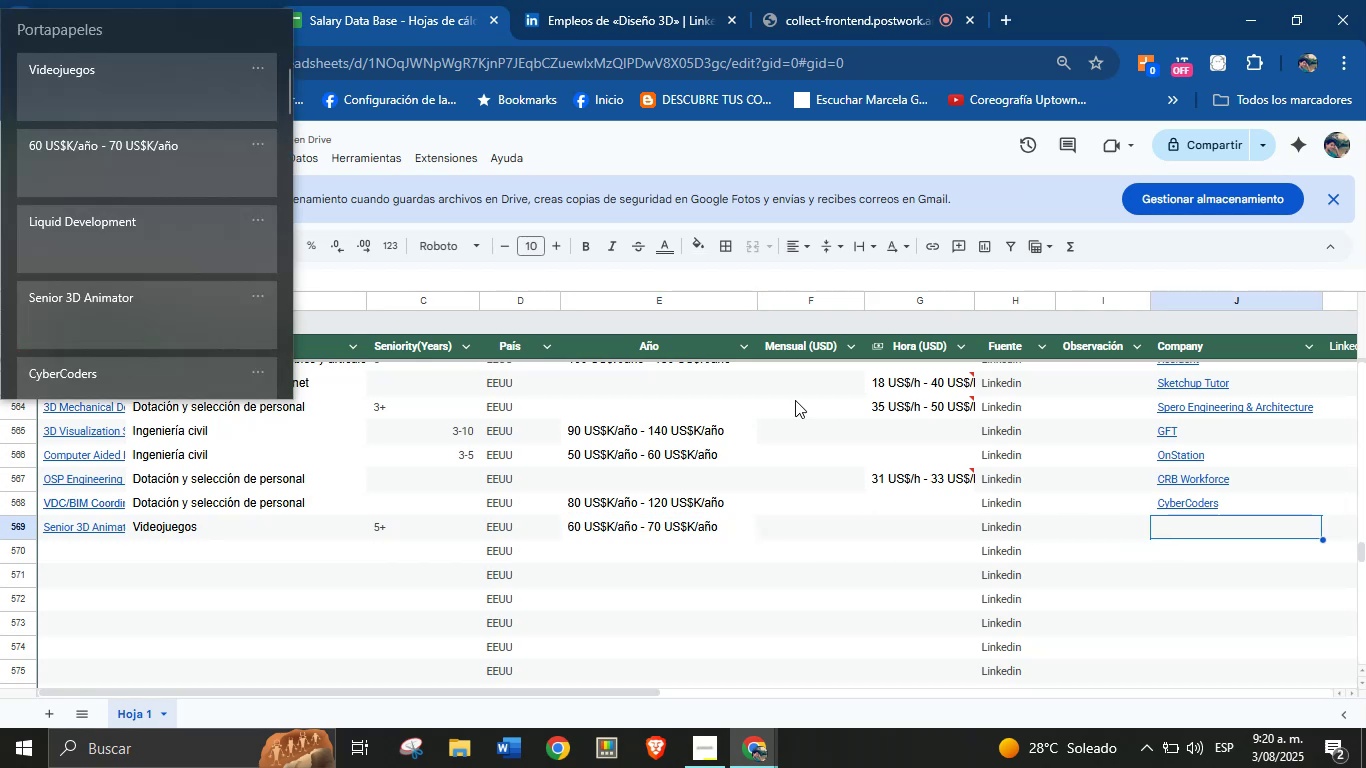 
left_click([157, 244])
 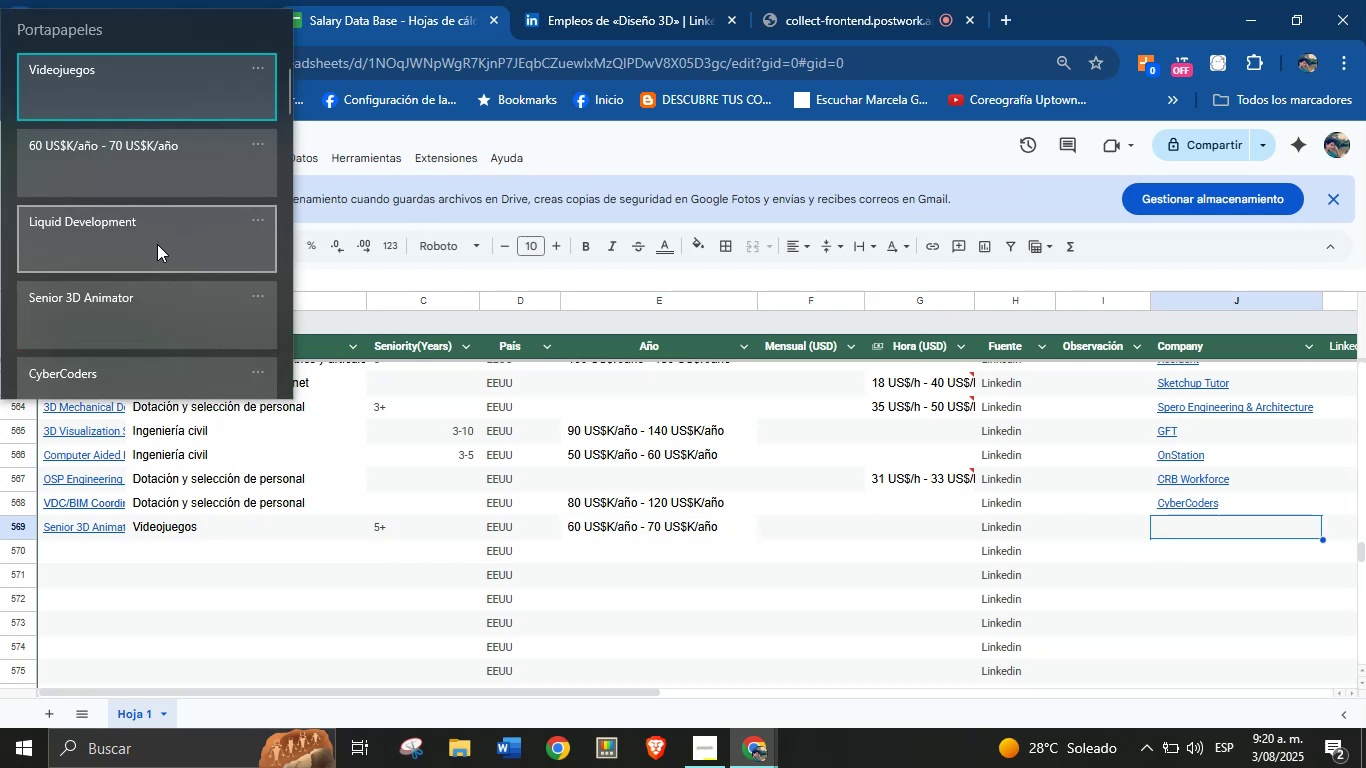 
key(Control+ControlLeft)
 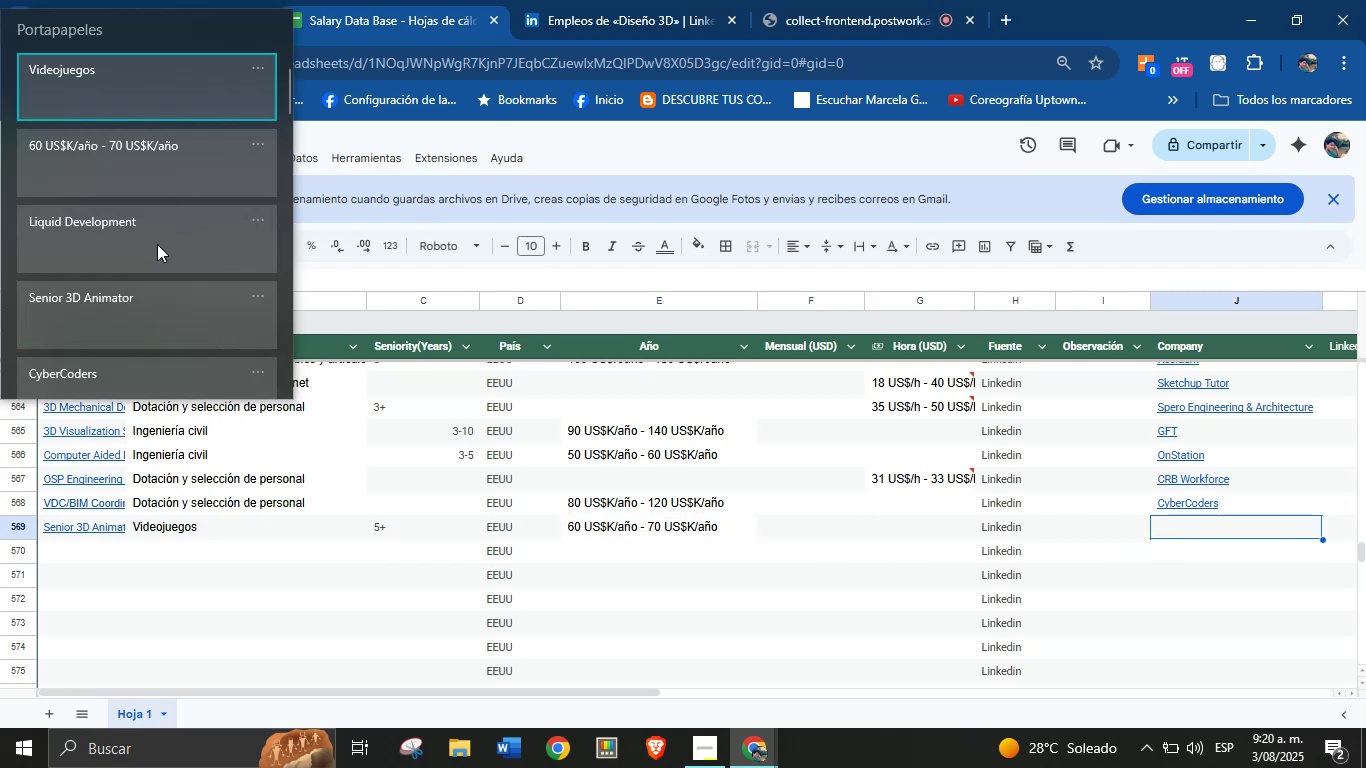 
key(Control+V)
 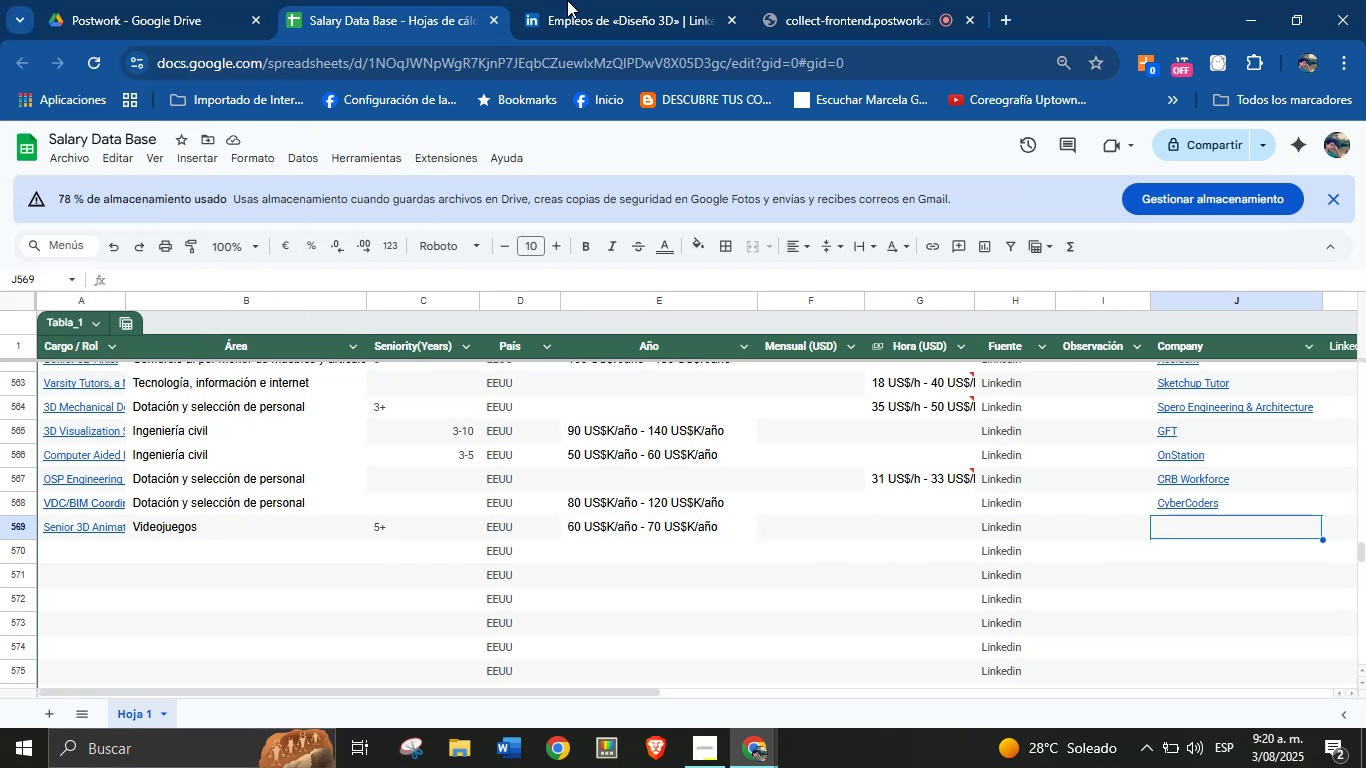 
left_click([600, 0])
 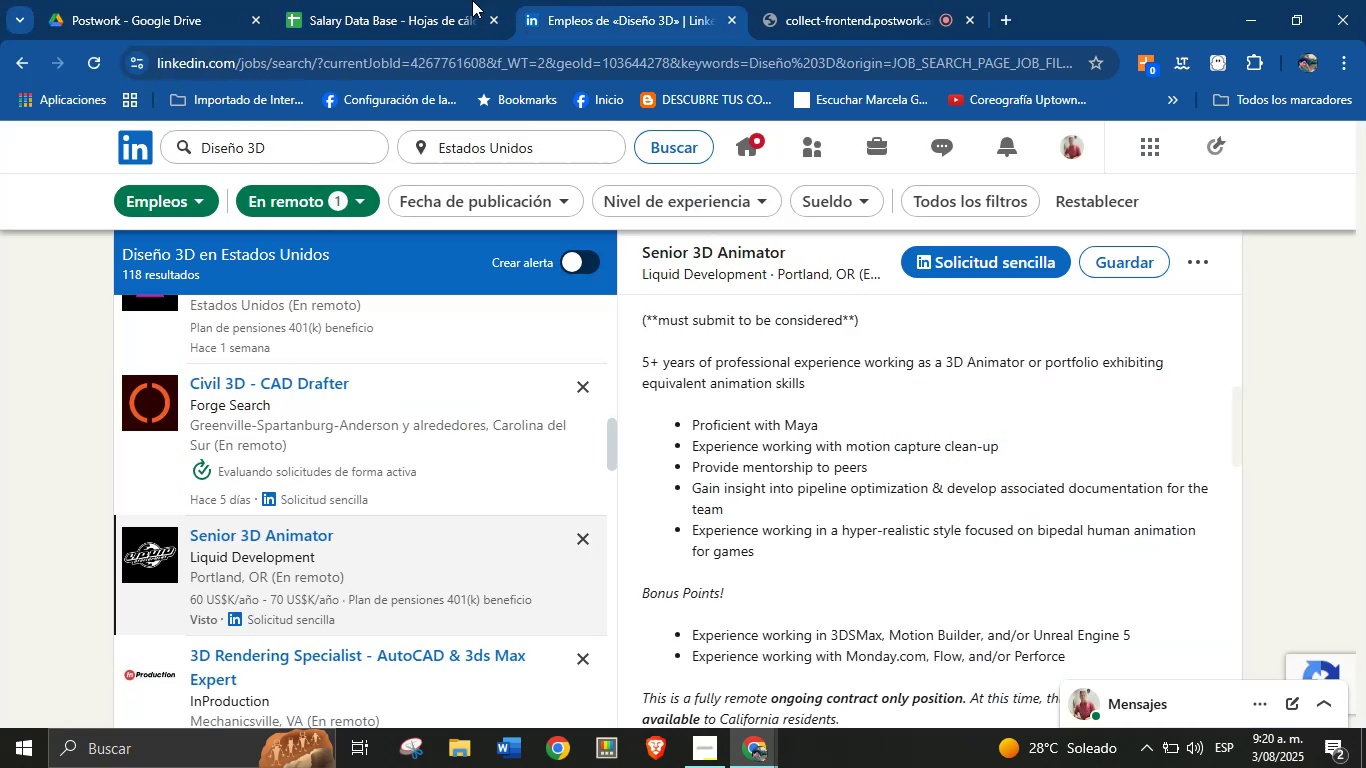 
left_click([389, 0])
 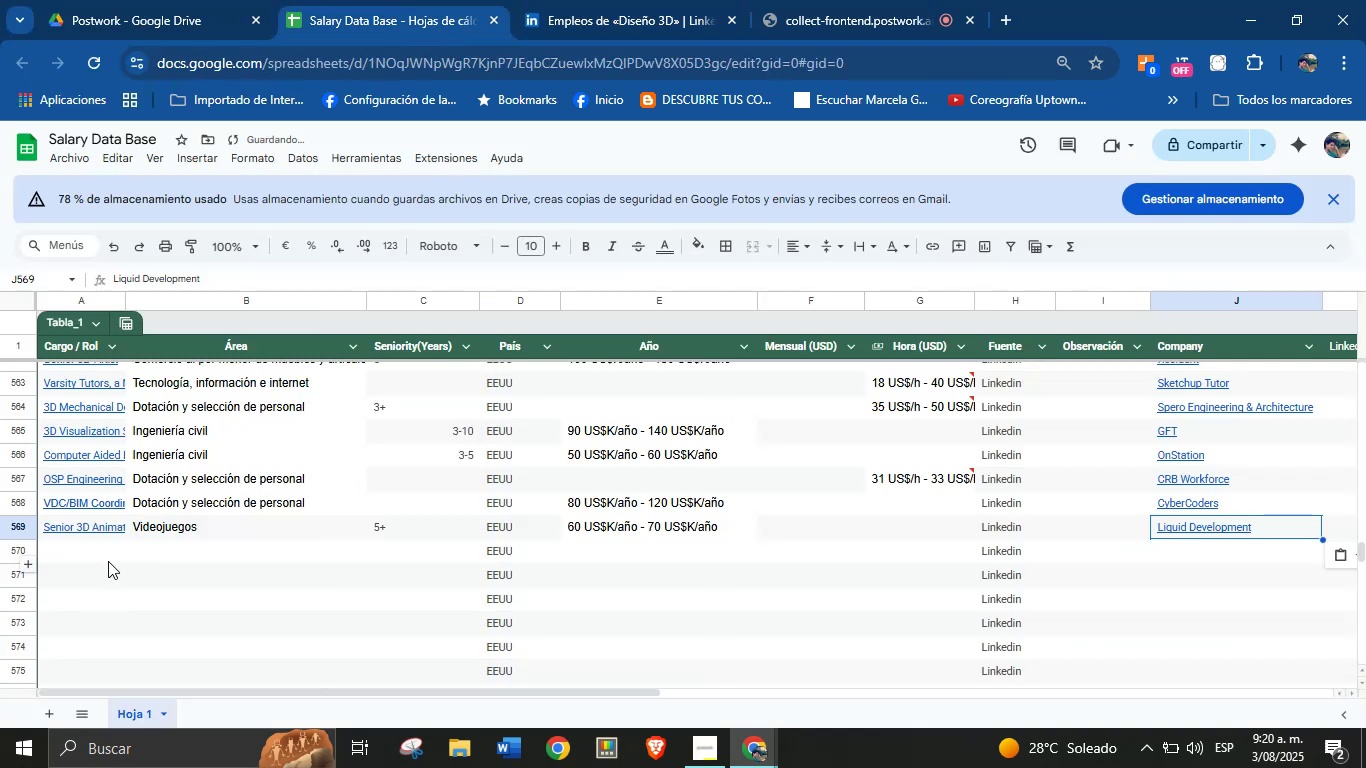 
left_click([91, 551])
 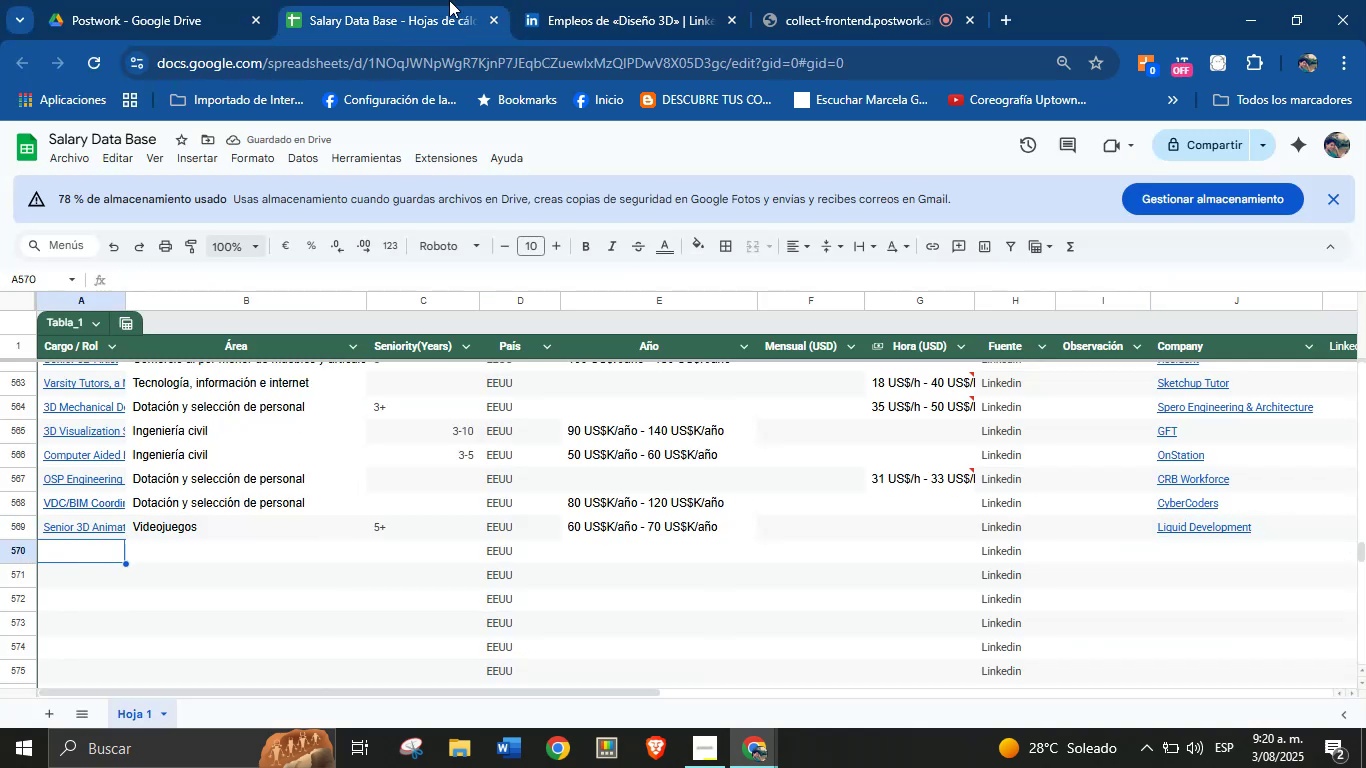 
left_click([615, 0])
 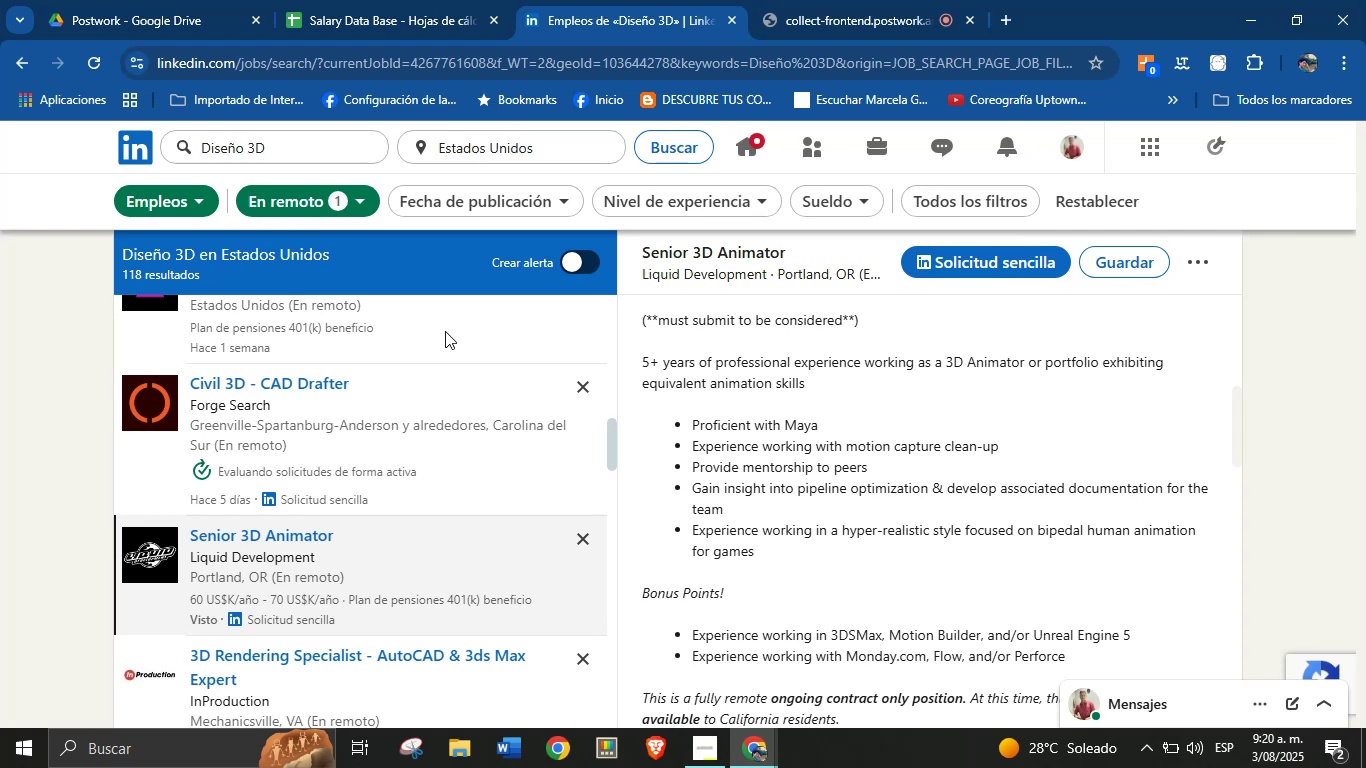 
scroll: coordinate [404, 468], scroll_direction: down, amount: 5.0
 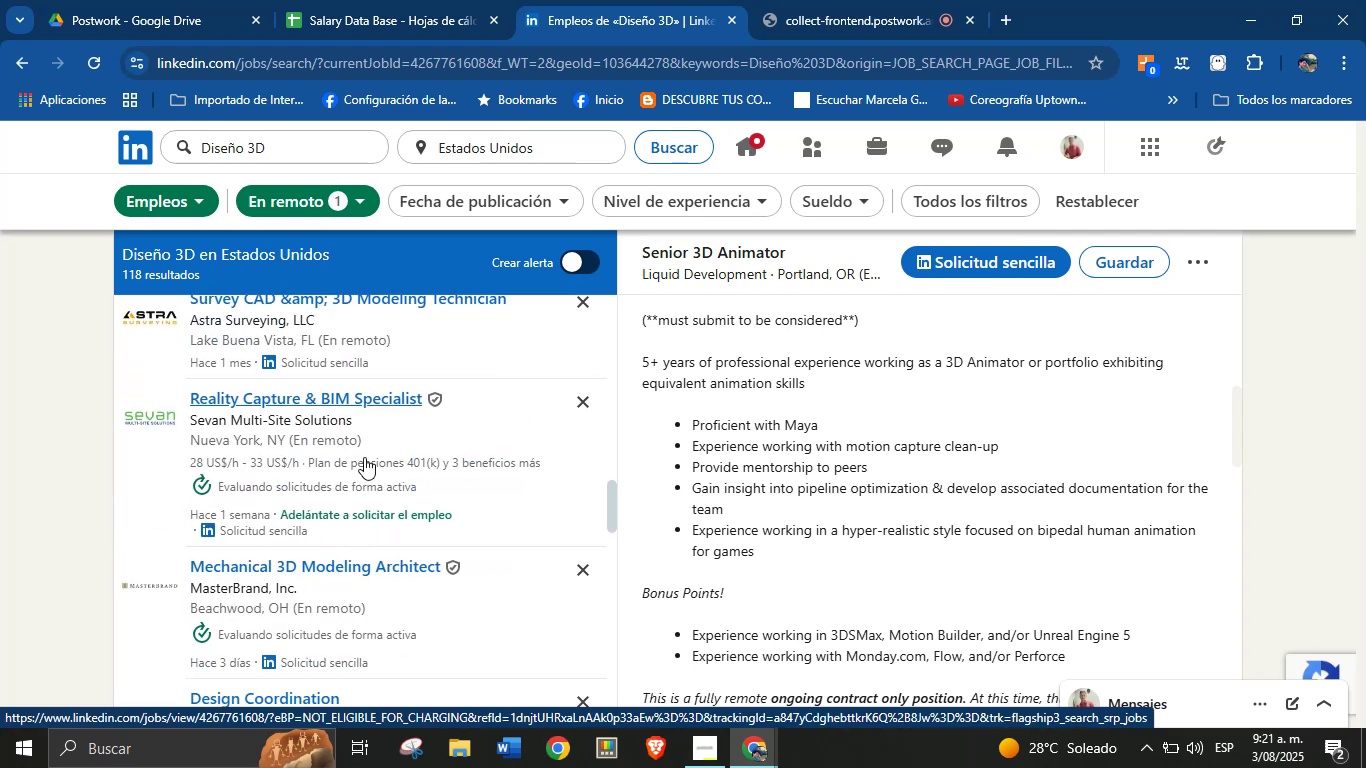 
left_click([372, 445])
 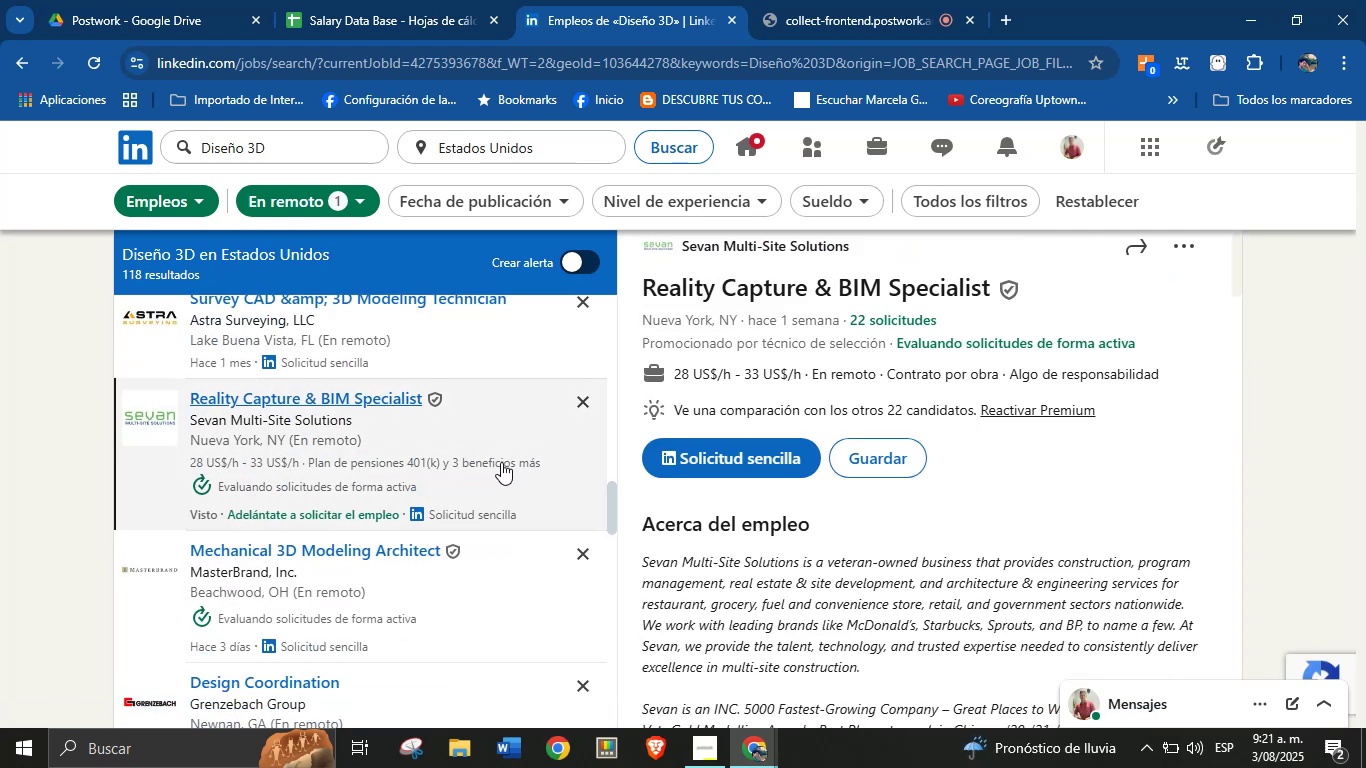 
wait(6.03)
 